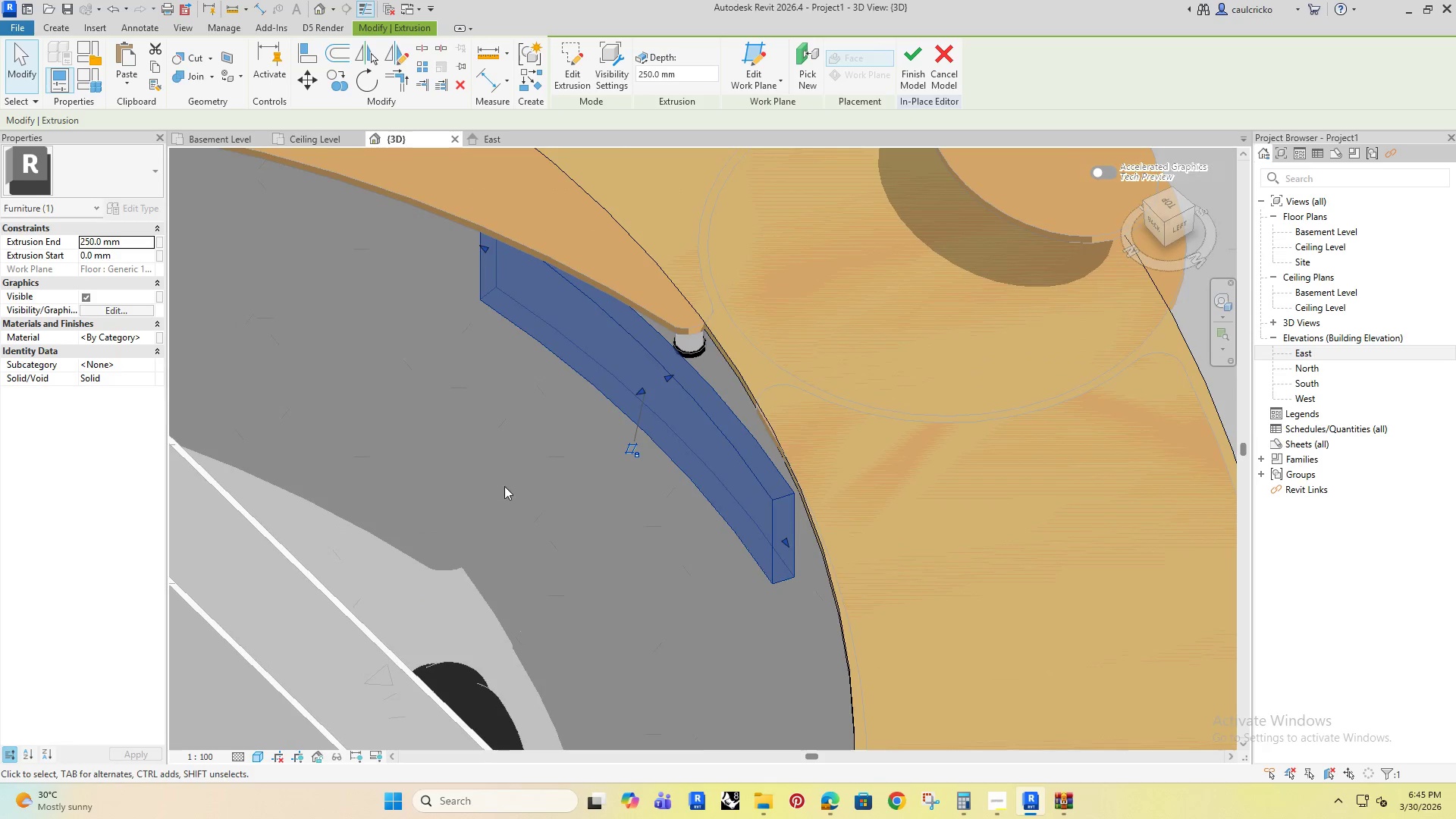 
hold_key(key=ShiftRight, duration=0.45)
 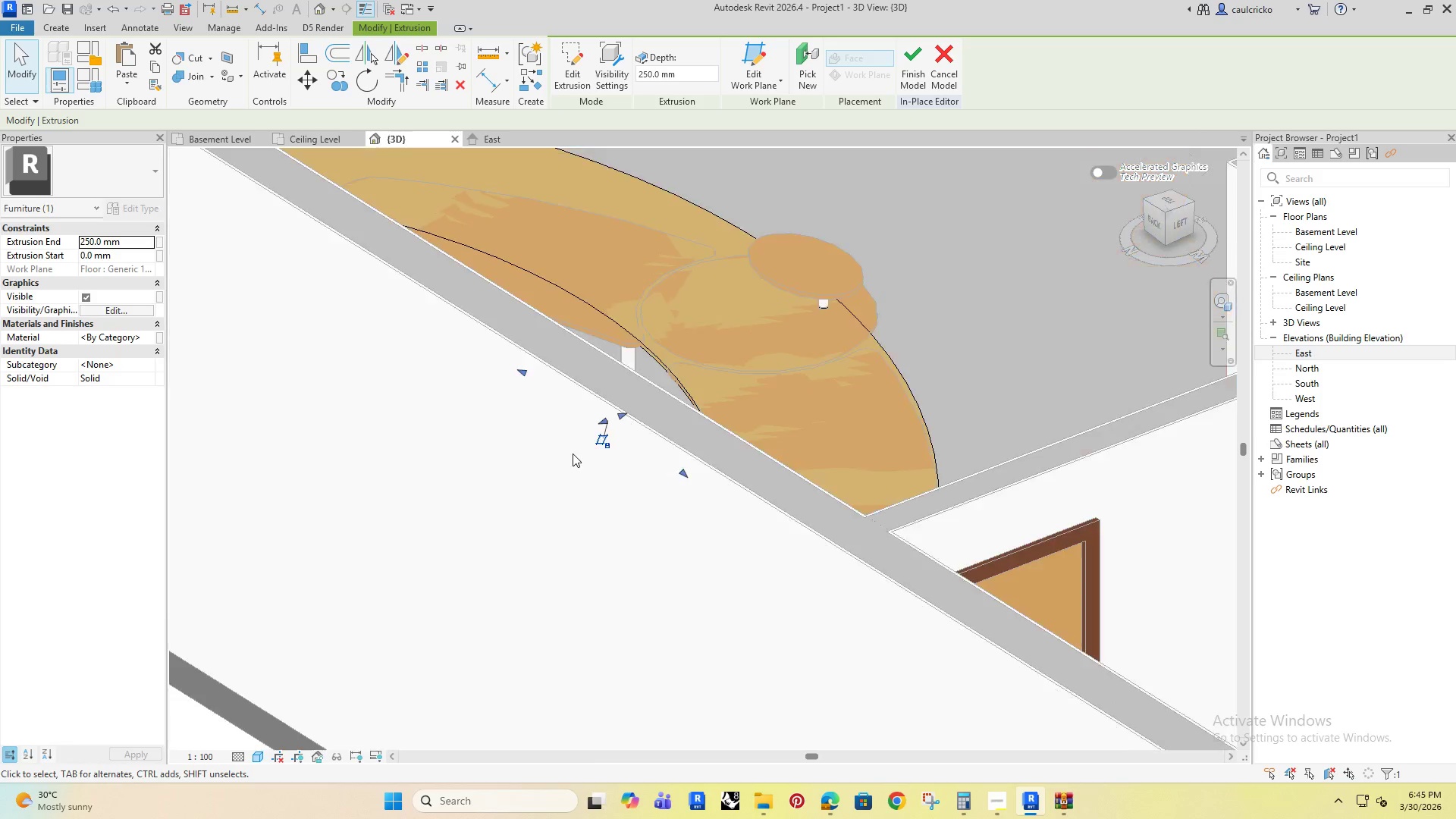 
key(Shift+ShiftRight)
 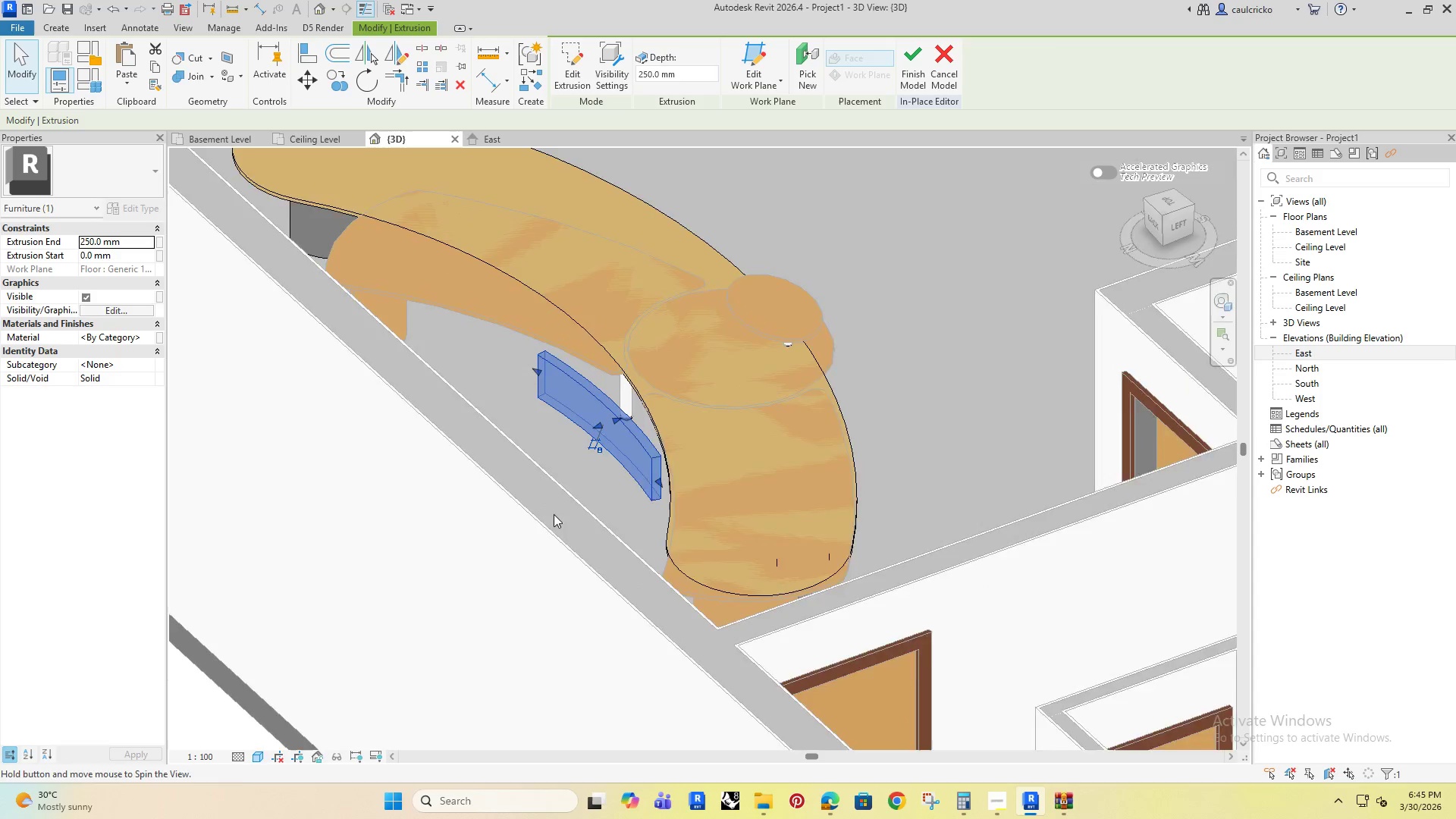 
left_click([505, 529])
 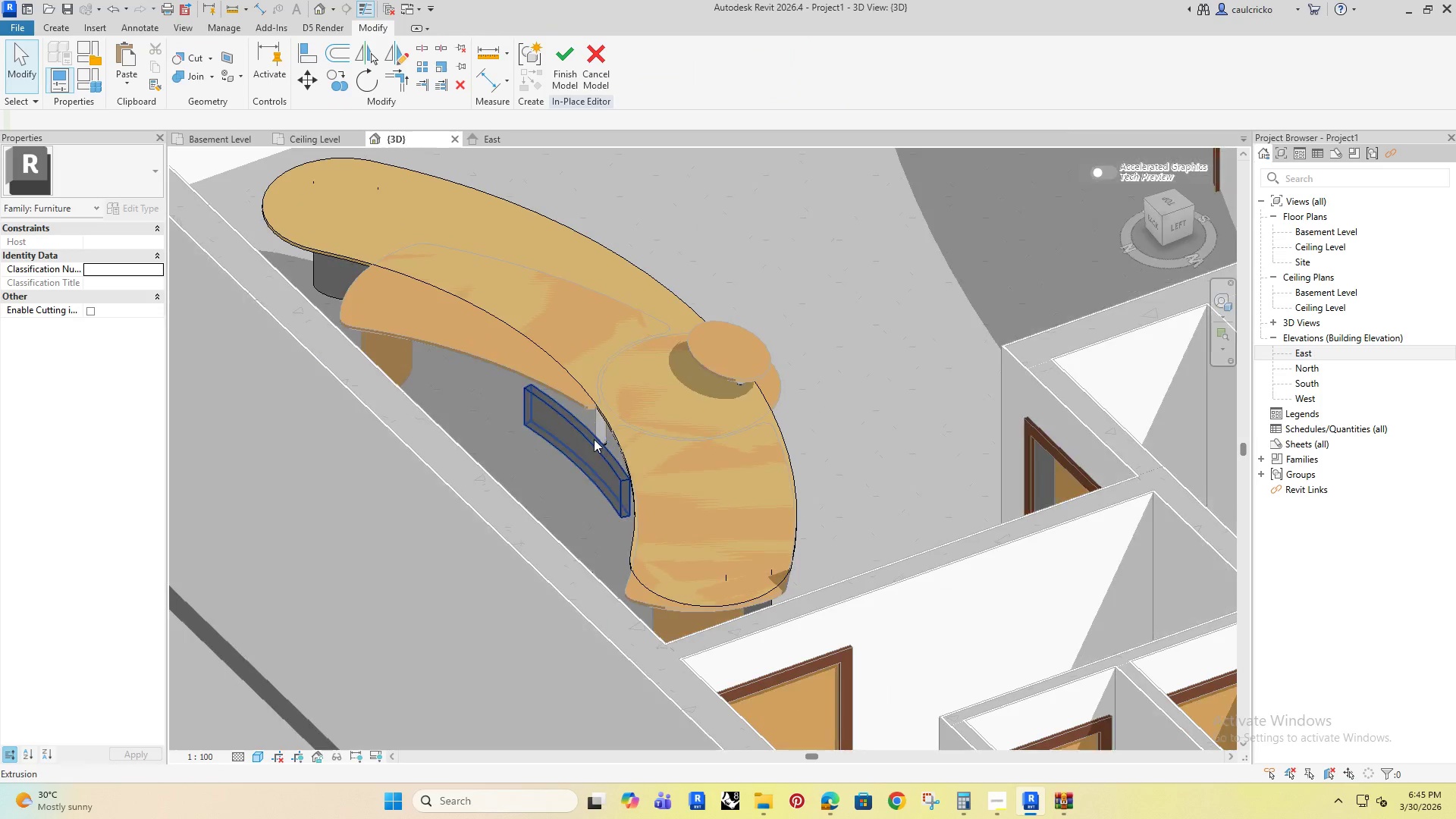 
left_click([594, 439])
 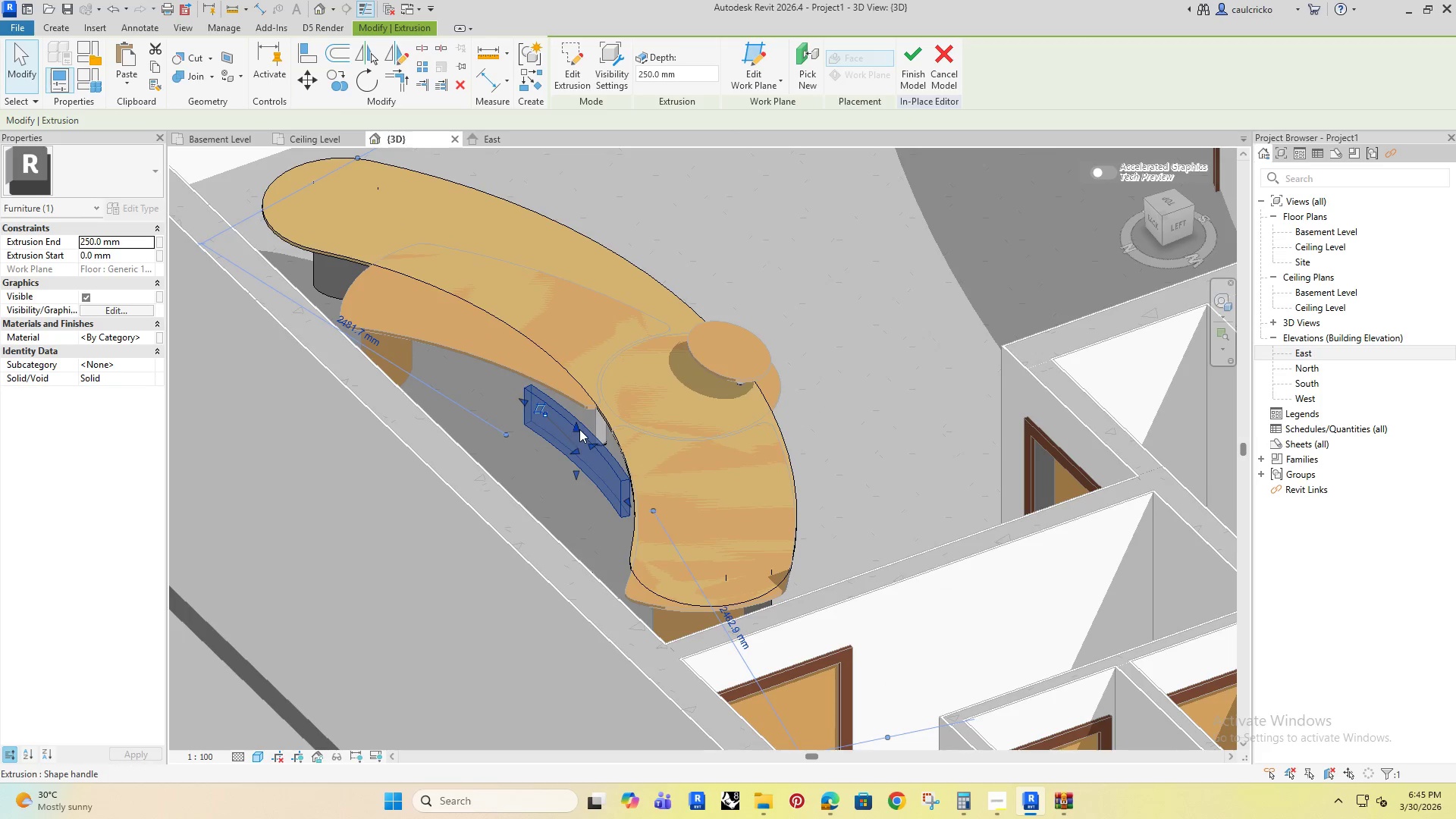 
left_click_drag(start_coordinate=[579, 429], to_coordinate=[571, 370])
 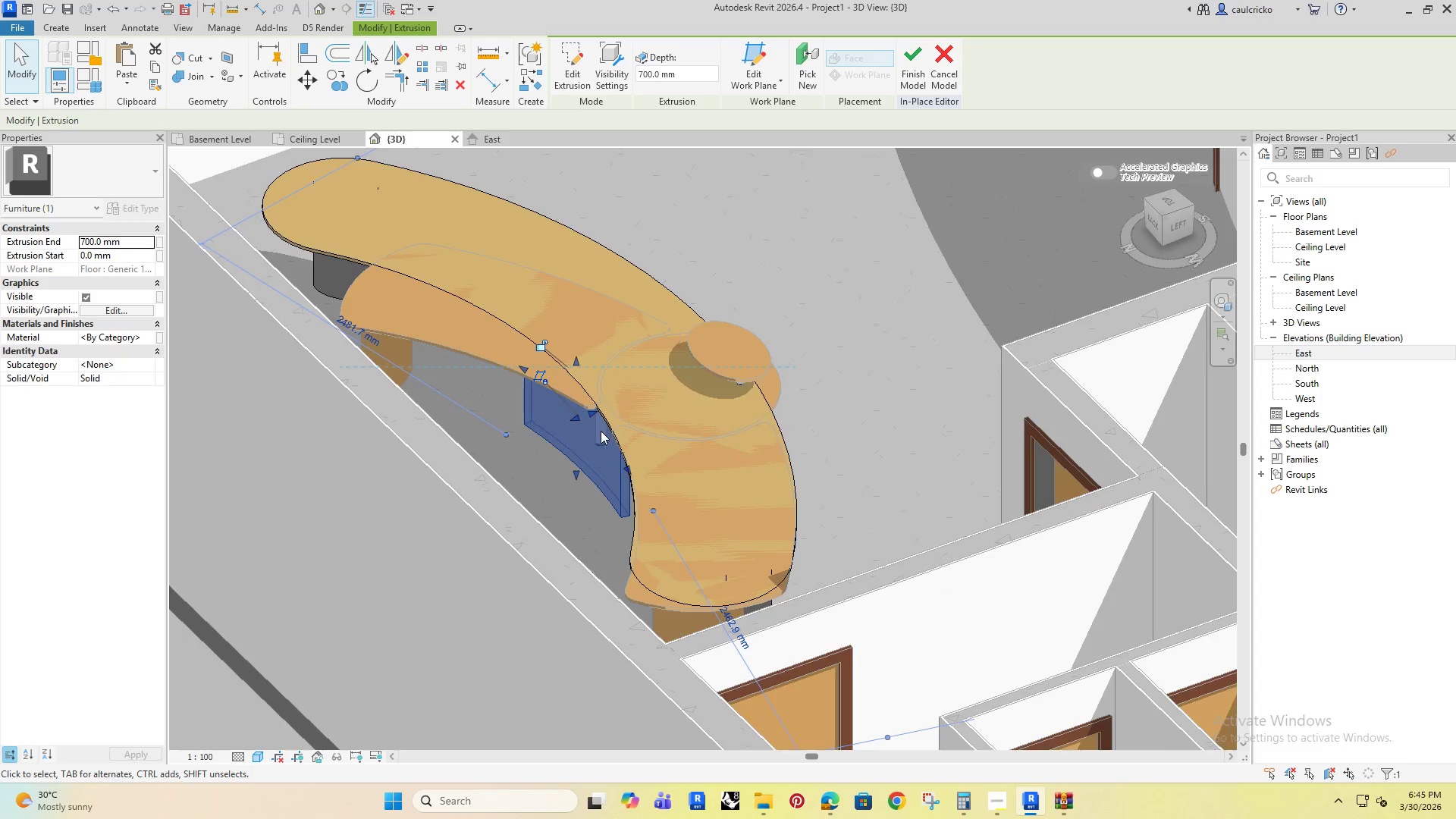 
scroll: coordinate [524, 524], scroll_direction: down, amount: 7.0
 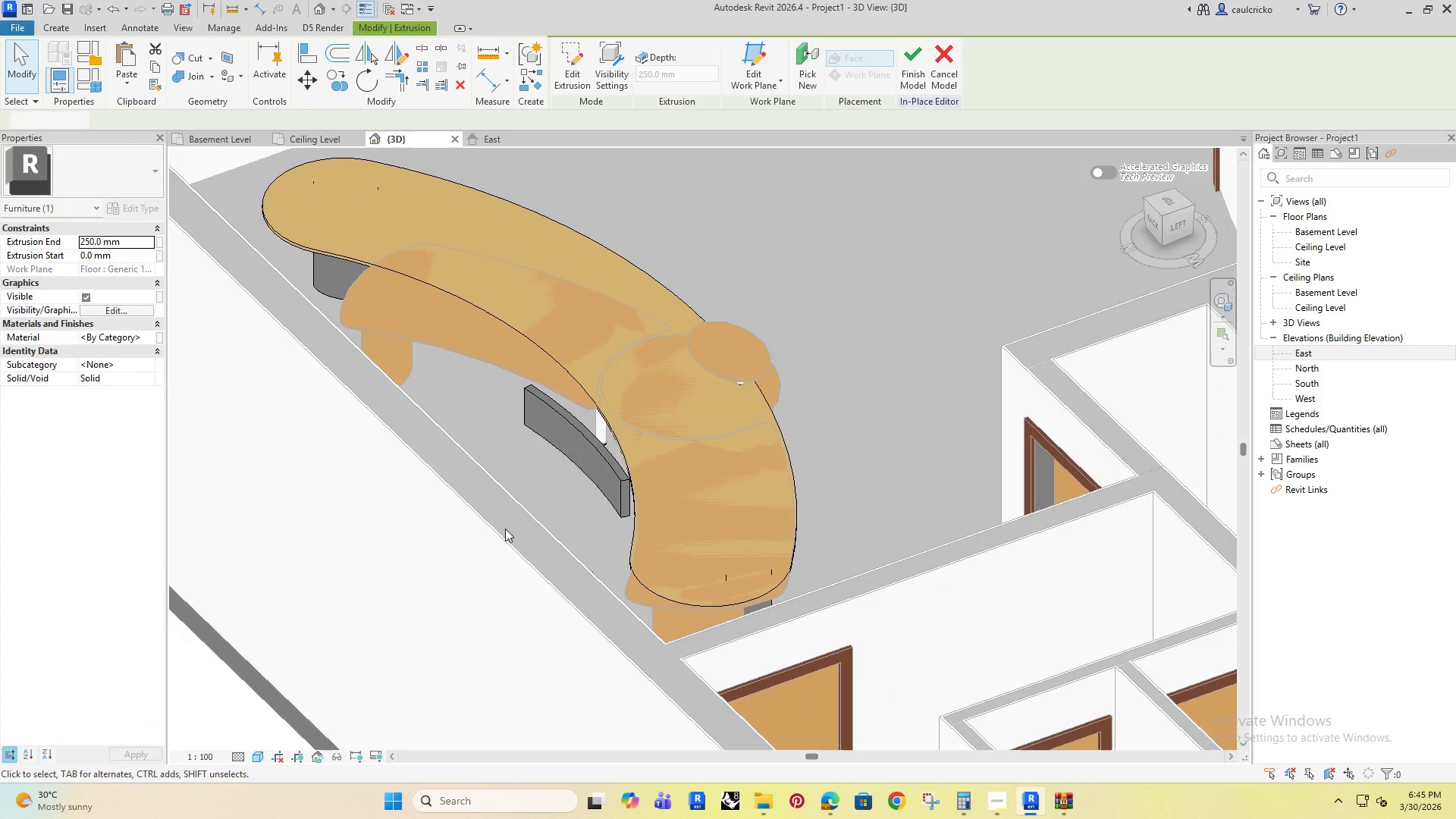 
hold_key(key=ShiftRight, duration=1.51)
 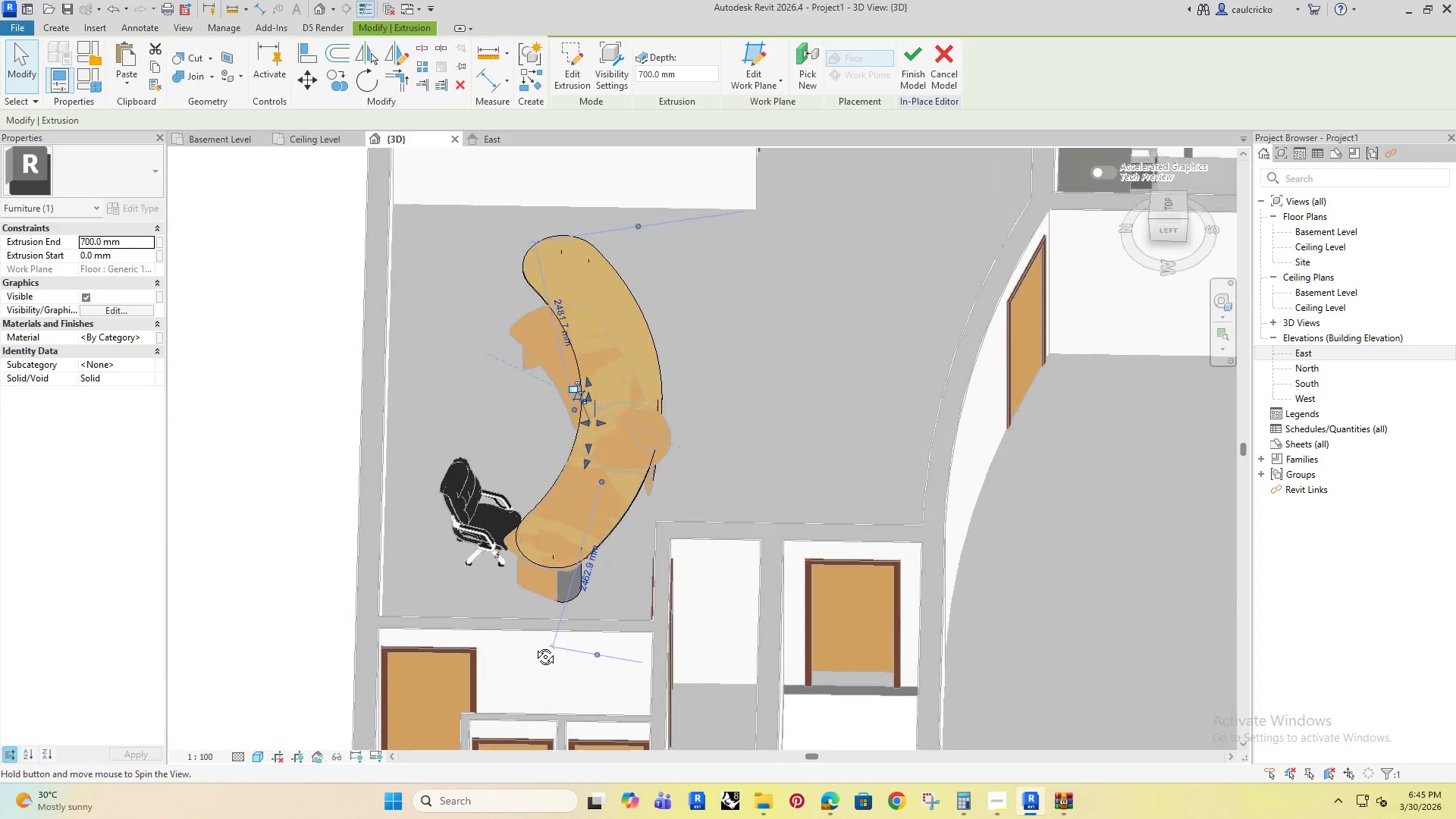 
hold_key(key=ShiftRight, duration=1.03)
 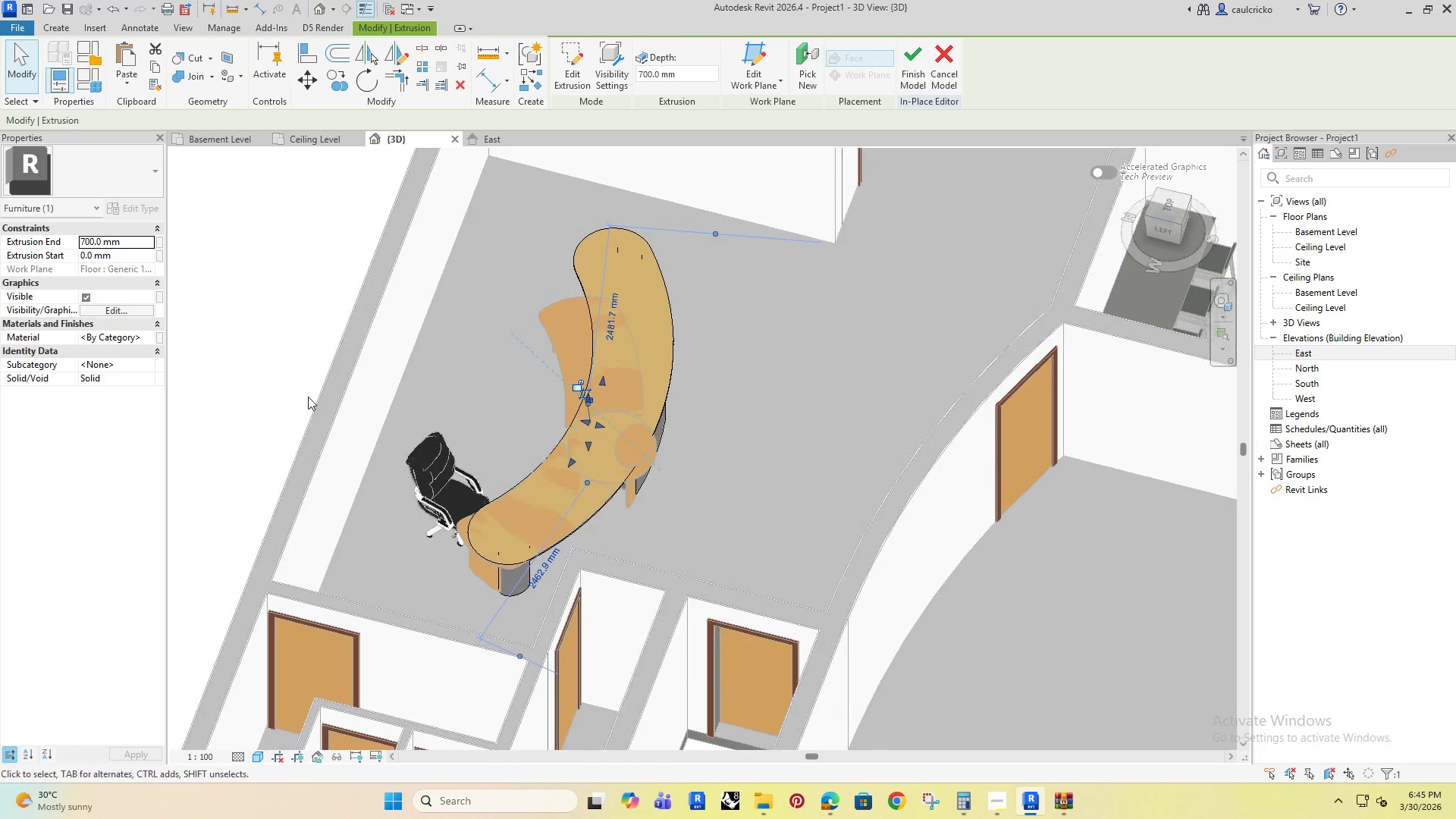 
scroll: coordinate [601, 431], scroll_direction: down, amount: 5.0
 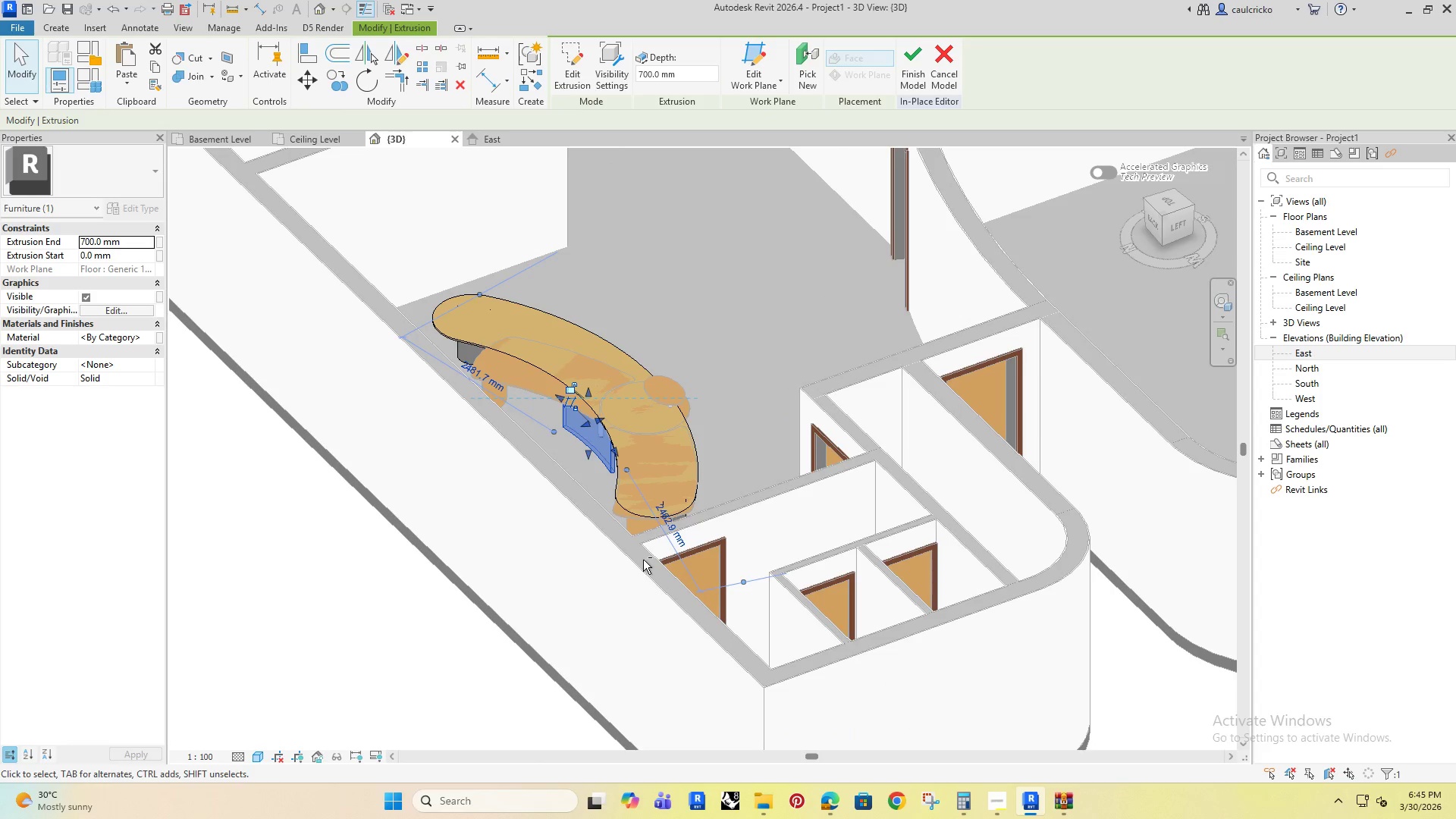 
left_click([308, 397])
 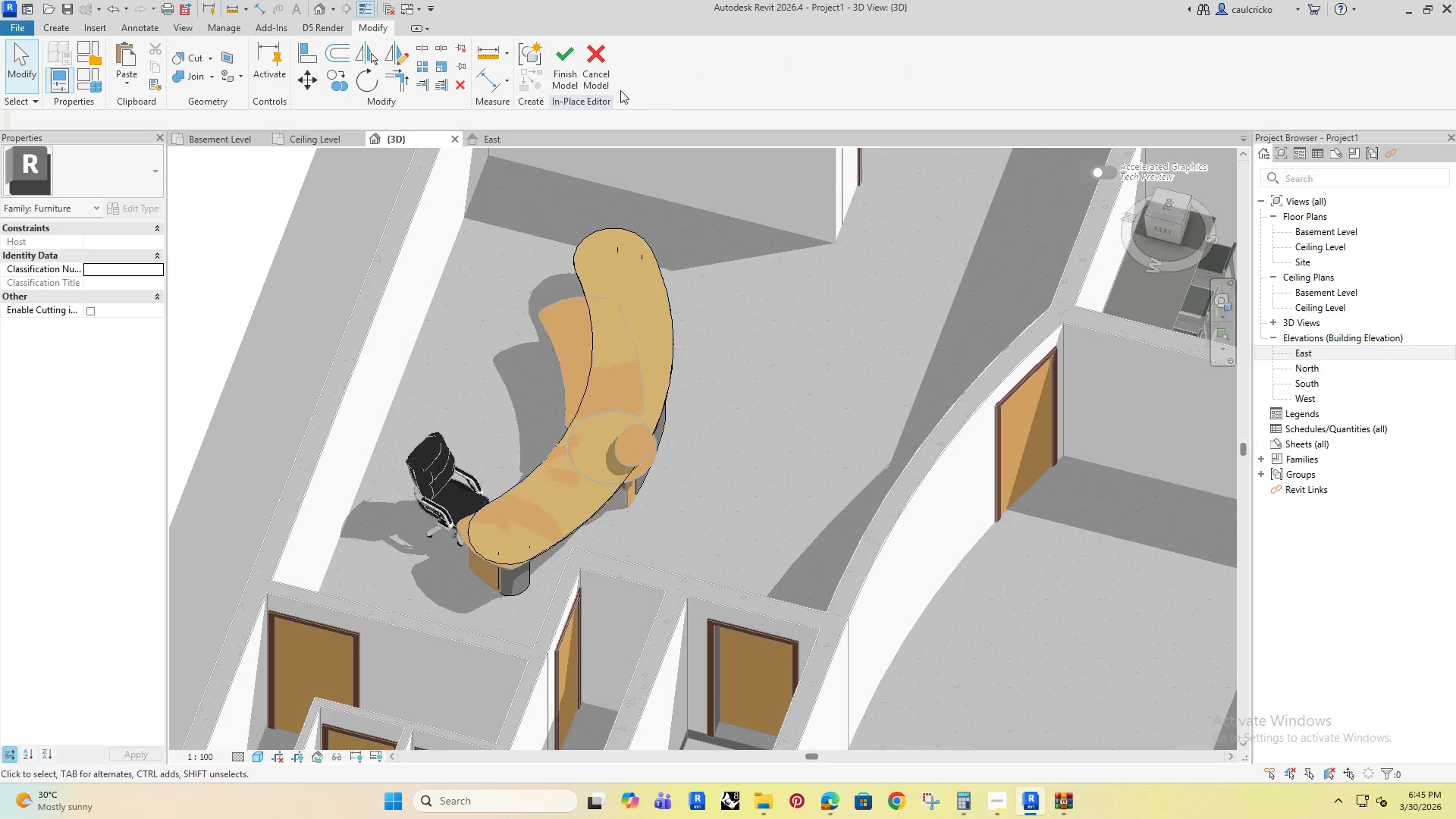 
left_click([561, 74])
 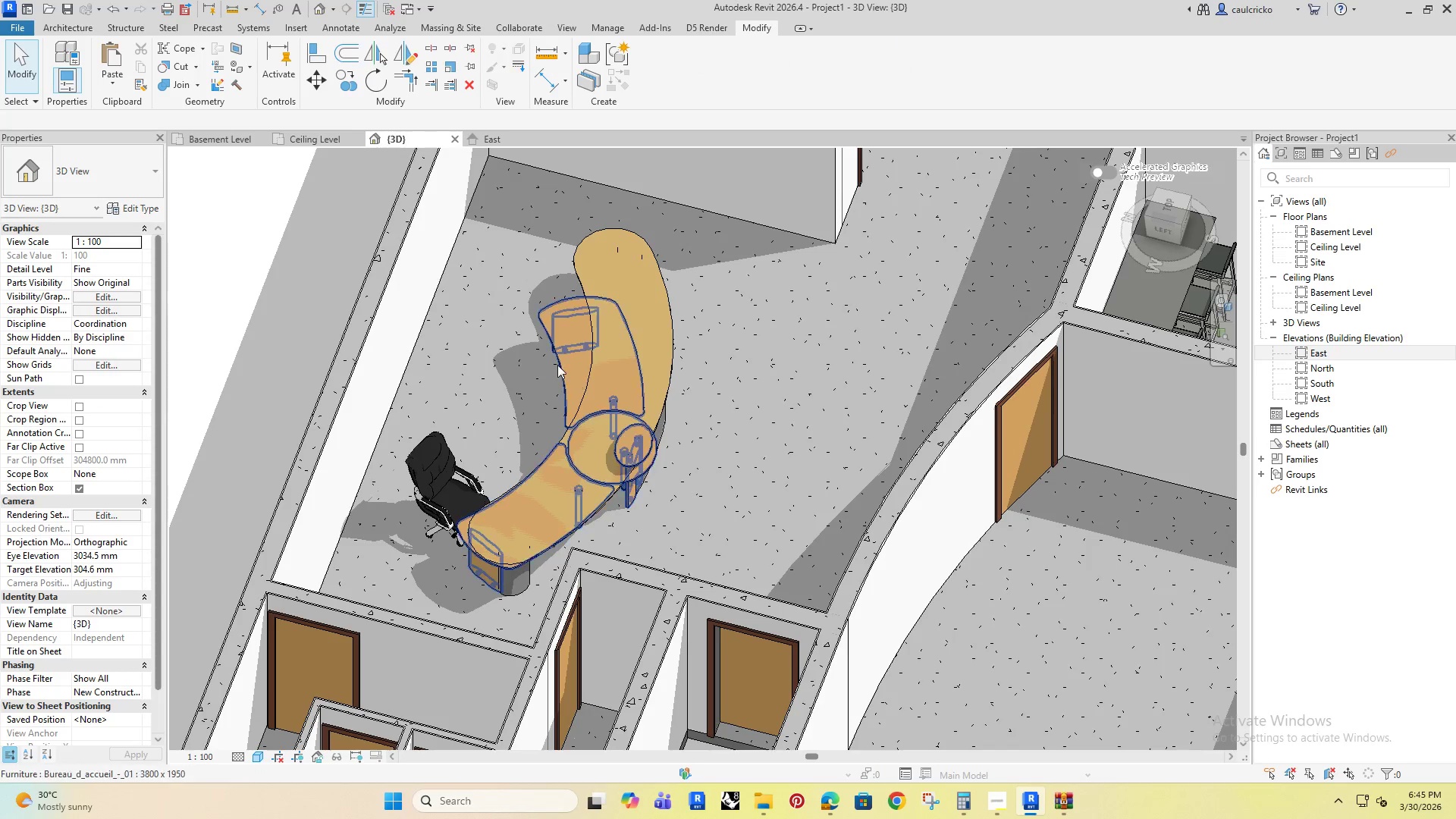 
left_click([555, 363])
 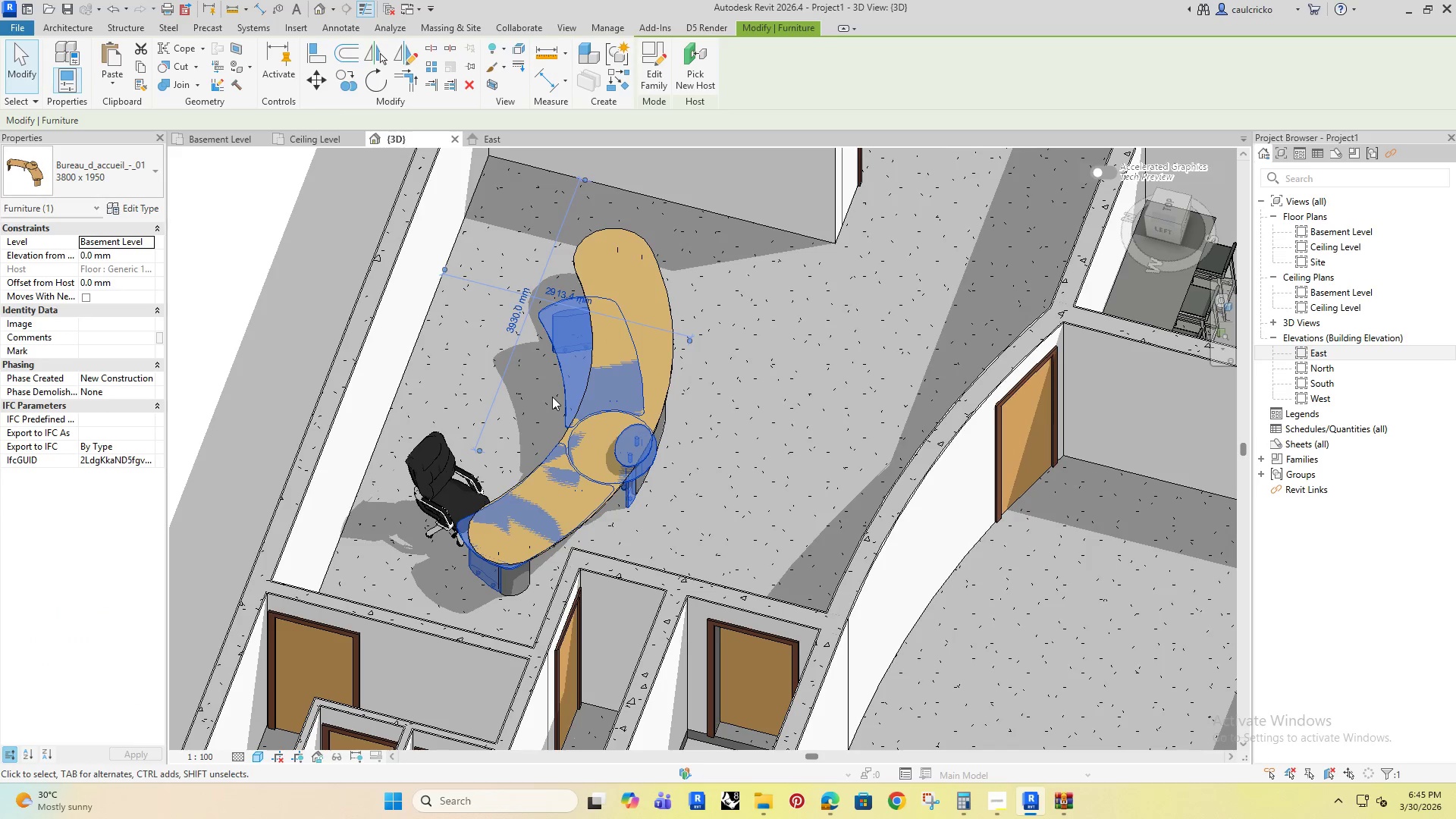 
key(Delete)
 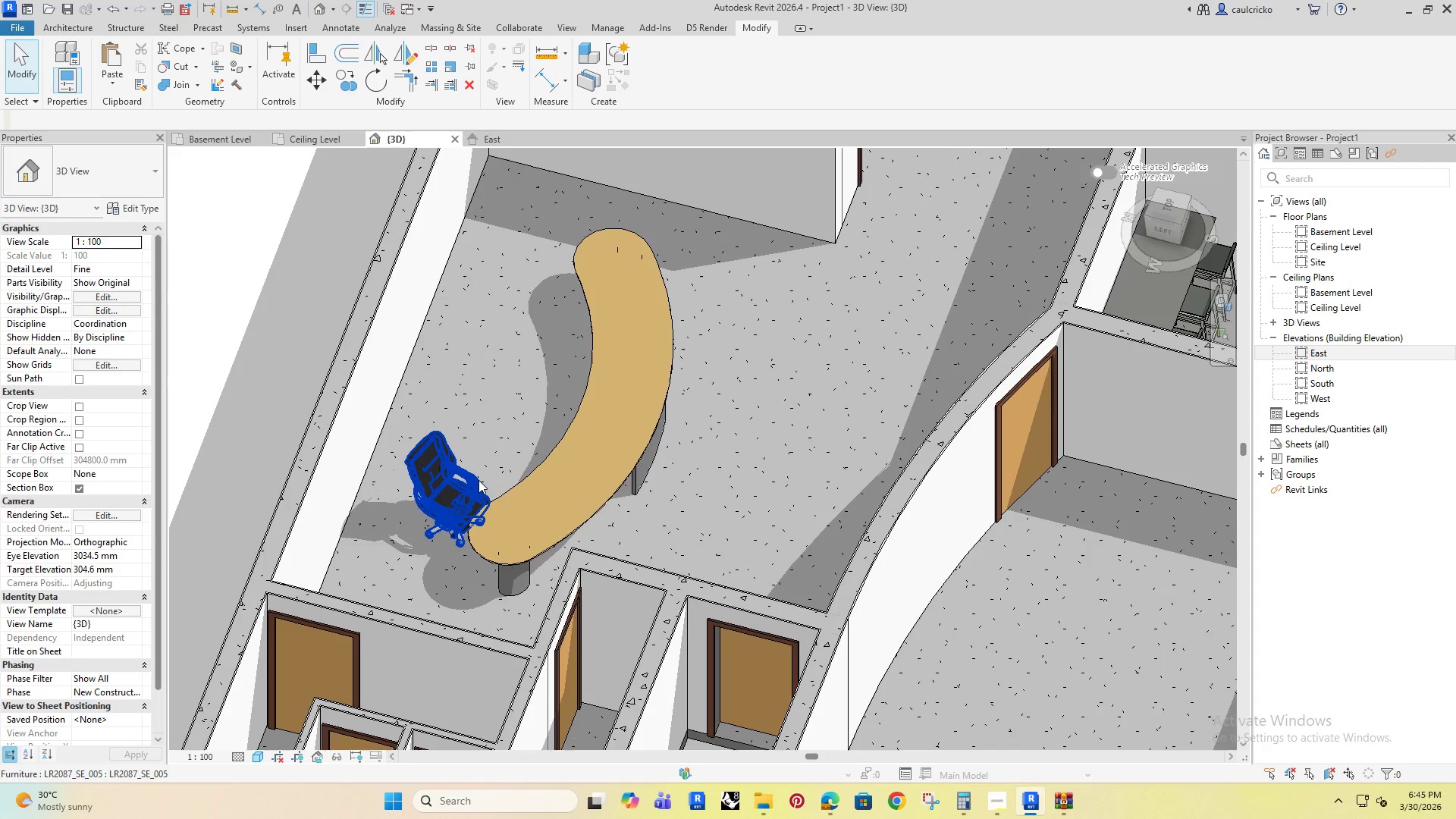 
left_click([468, 482])
 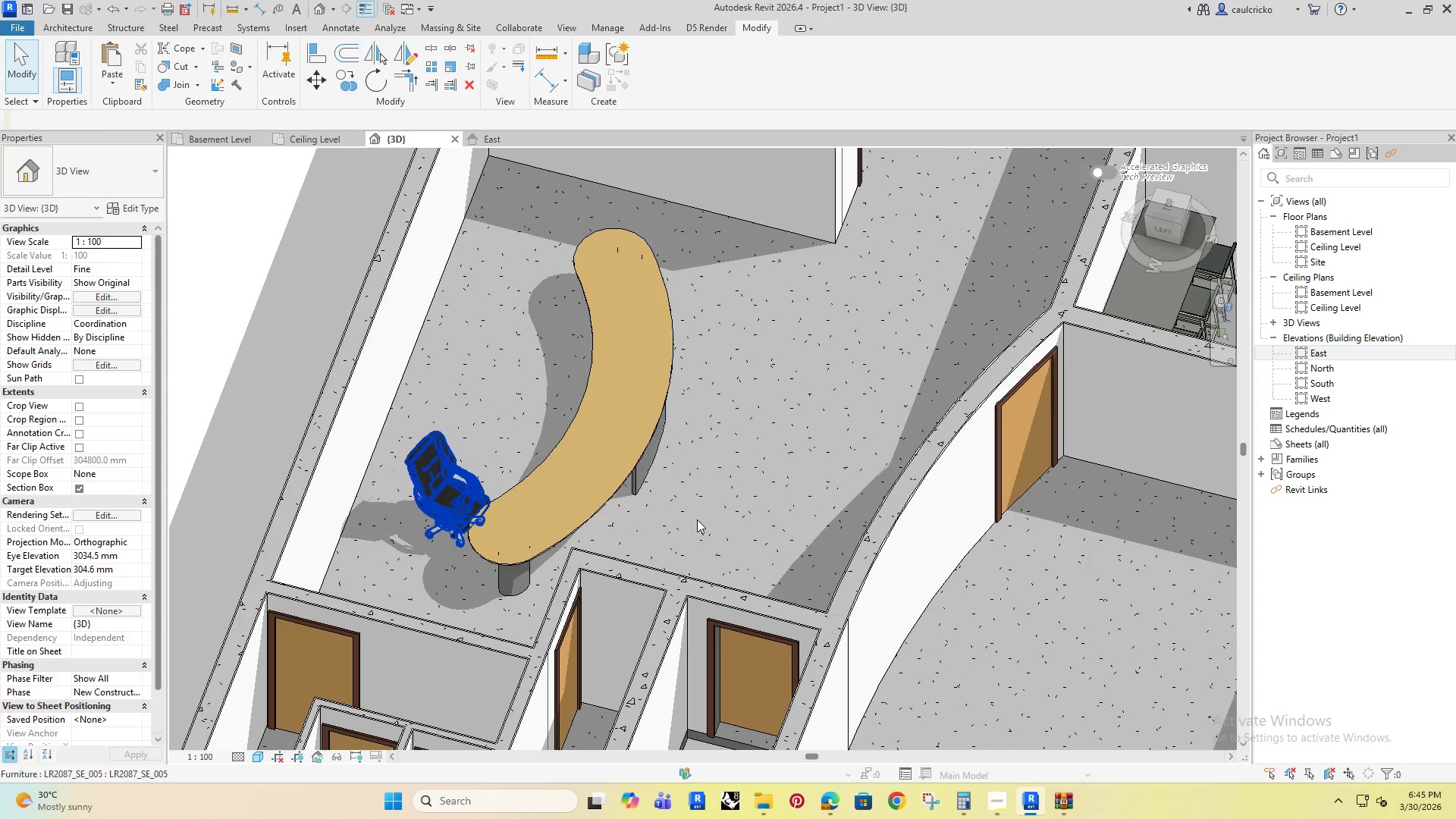 
hold_key(key=ShiftRight, duration=0.91)
 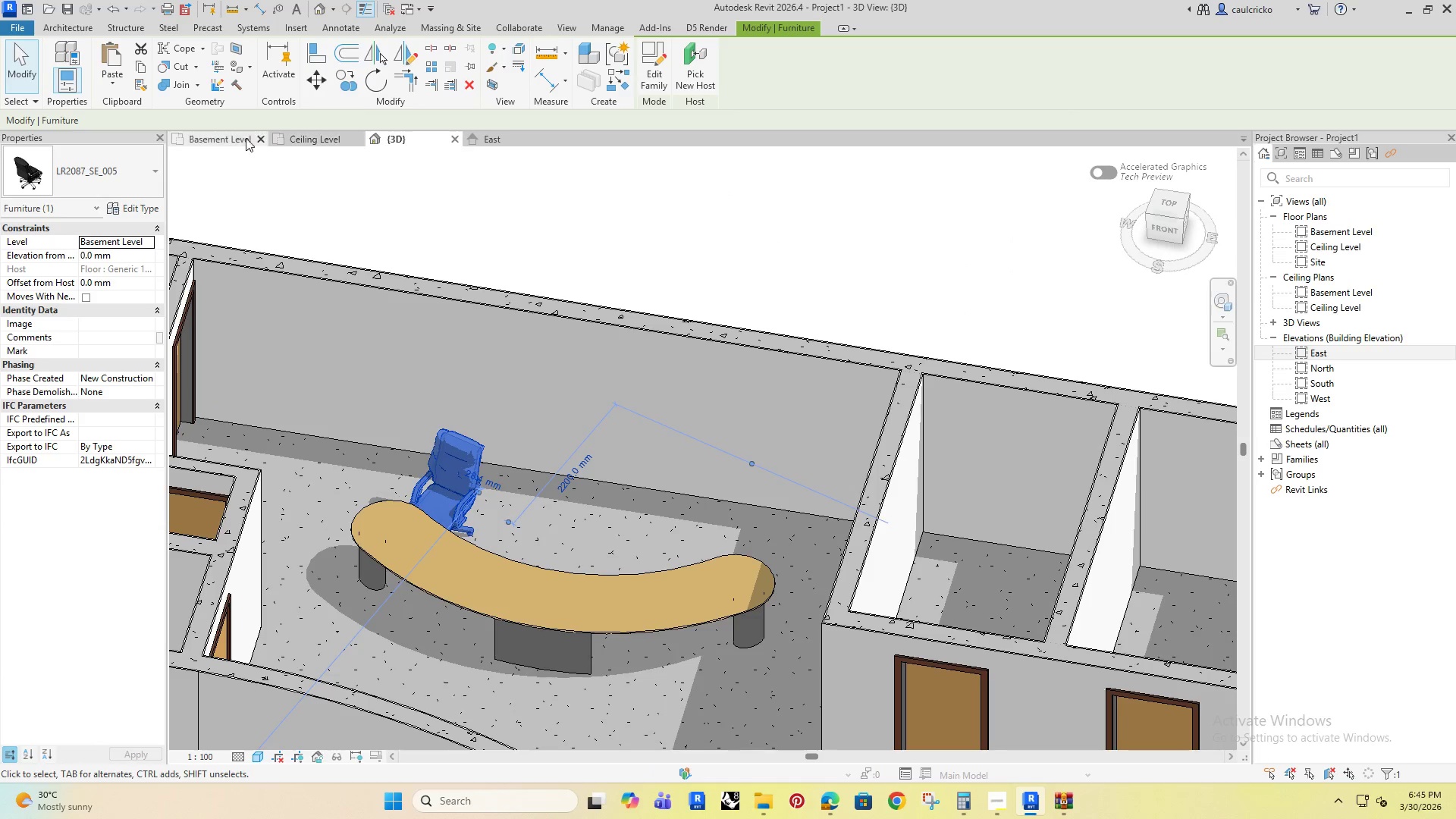 
left_click([231, 136])
 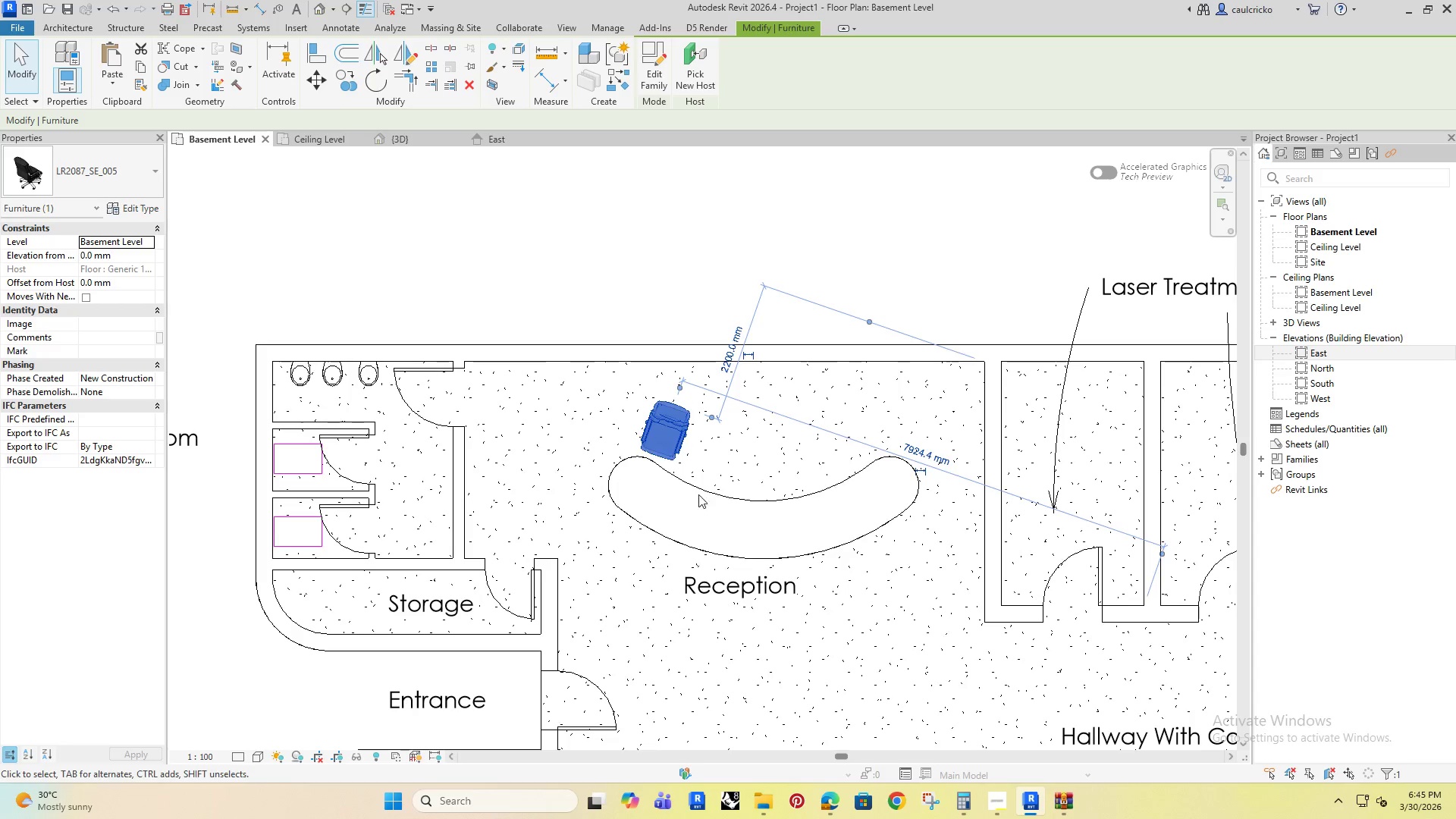 
left_click([253, 755])
 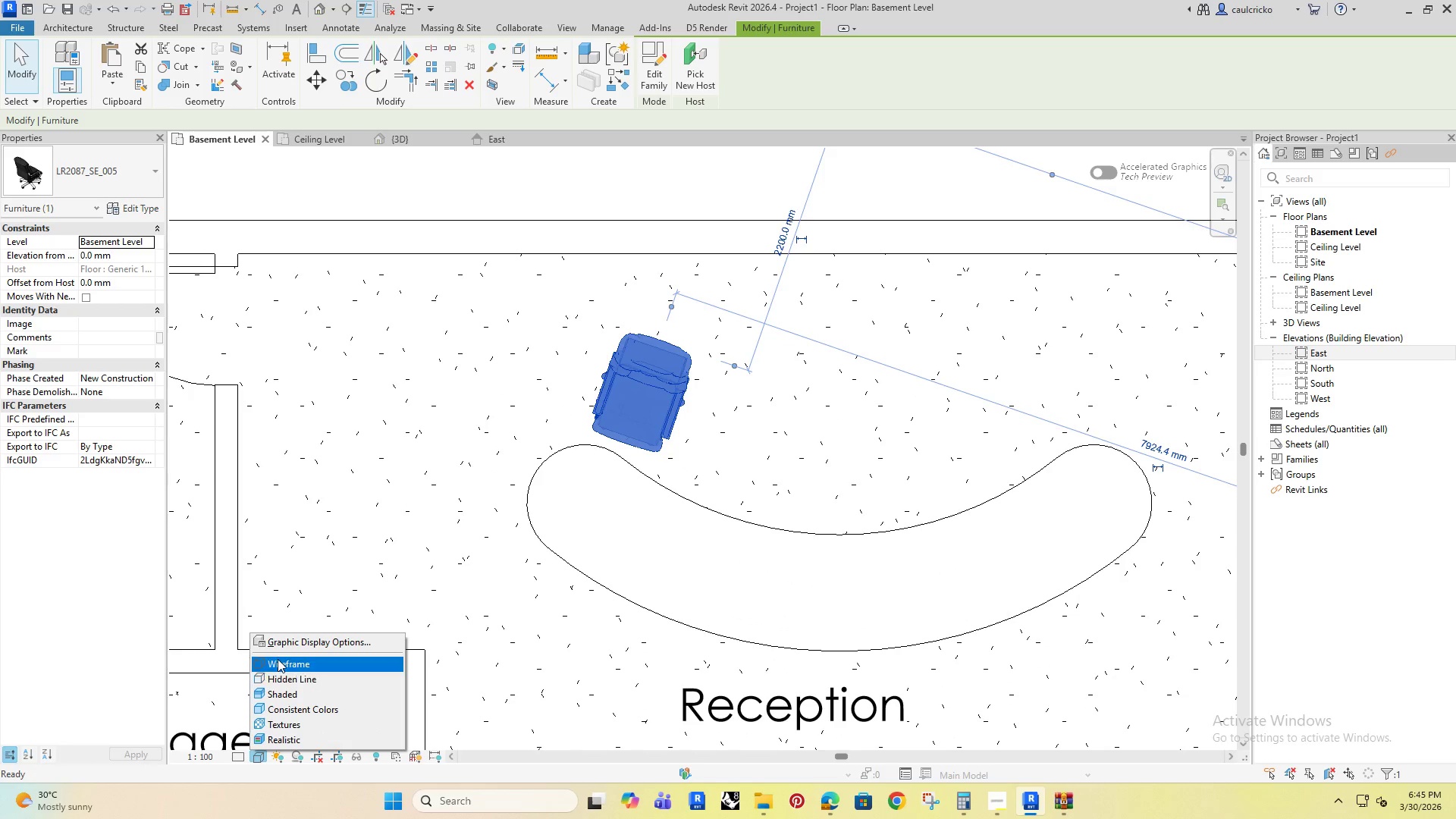 
left_click([278, 656])
 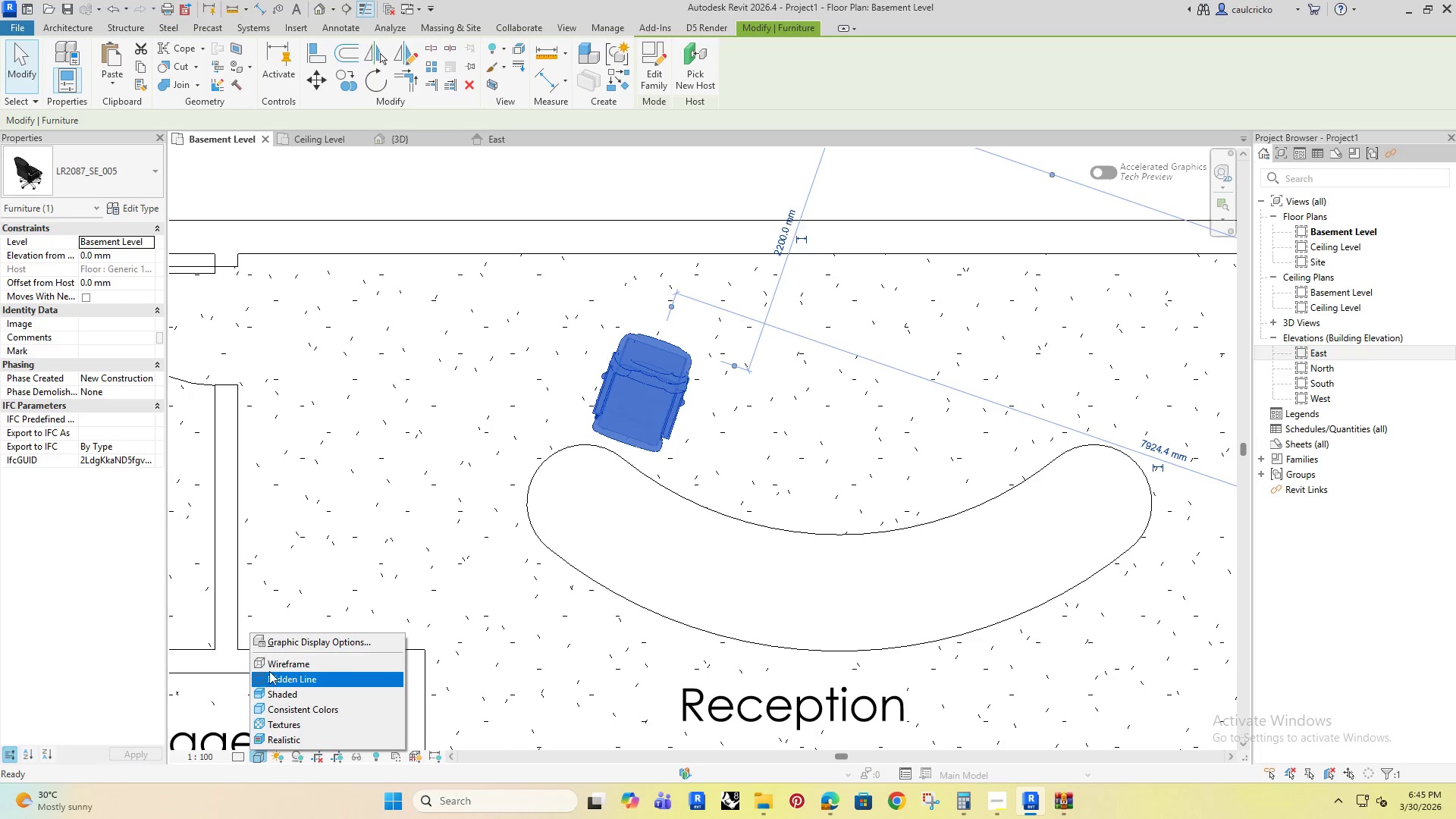 
scroll: coordinate [689, 468], scroll_direction: up, amount: 5.0
 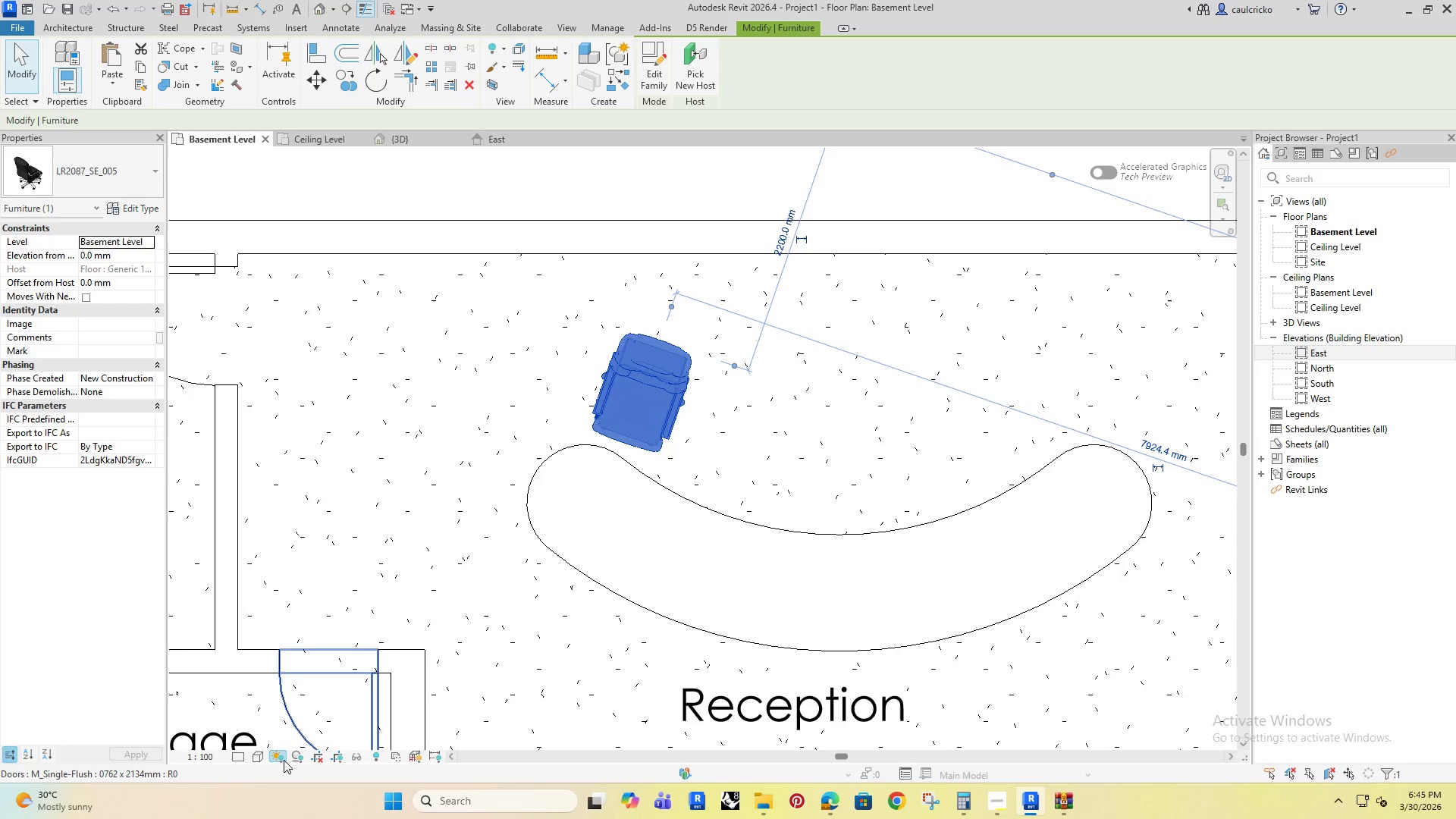 
left_click([275, 661])
 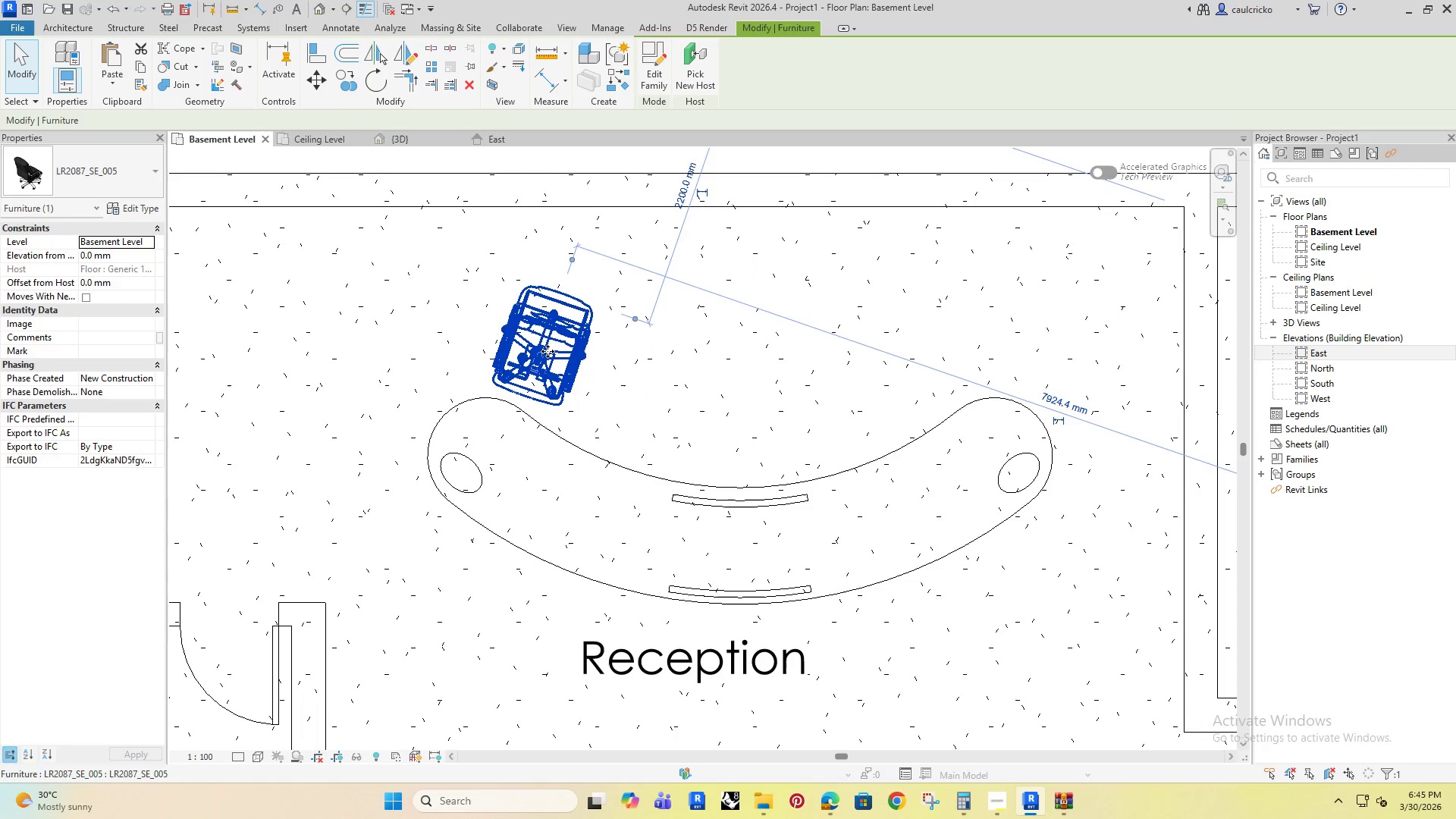 
left_click_drag(start_coordinate=[560, 354], to_coordinate=[602, 433])
 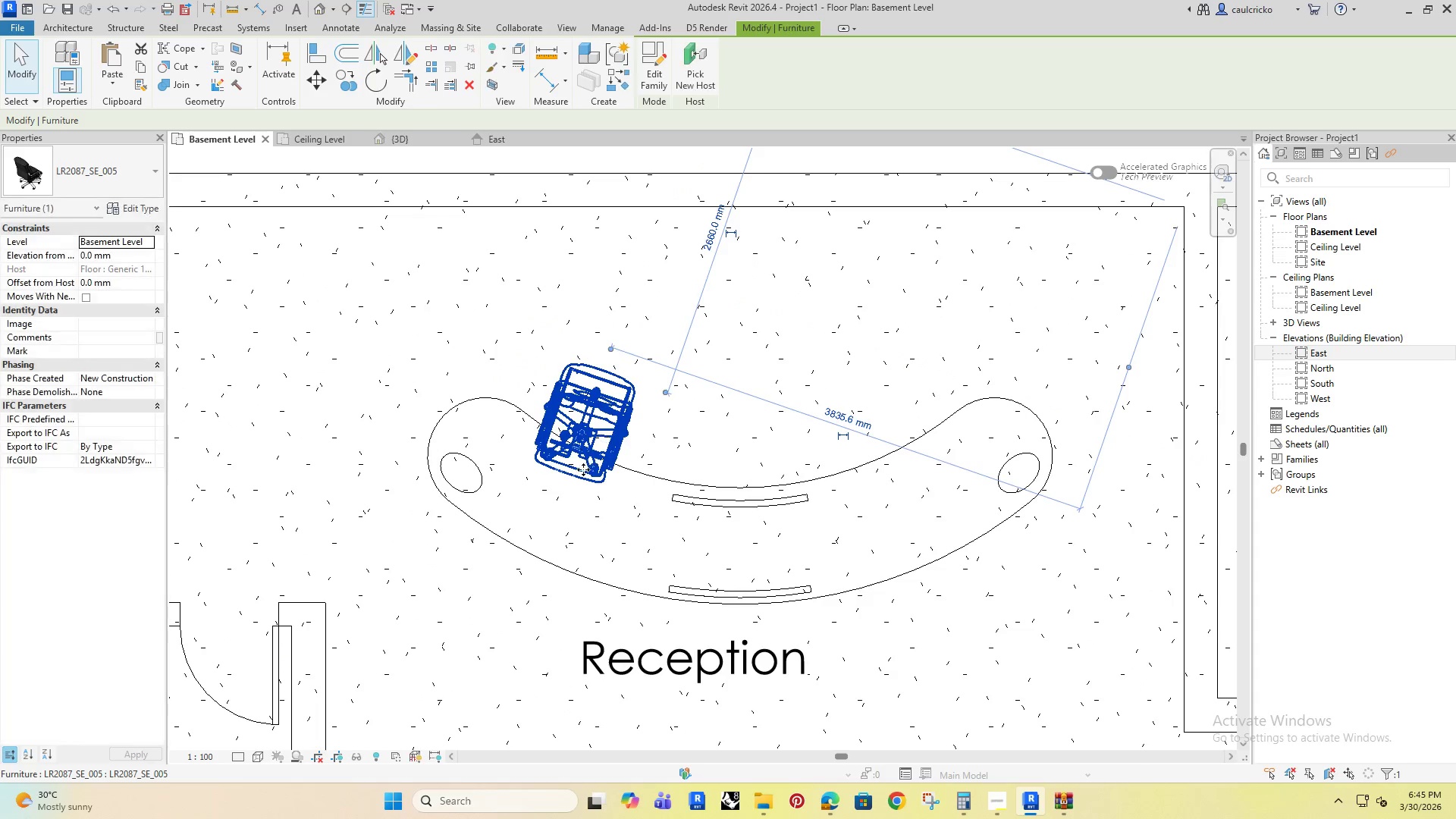 
hold_key(key=ShiftRight, duration=0.48)
 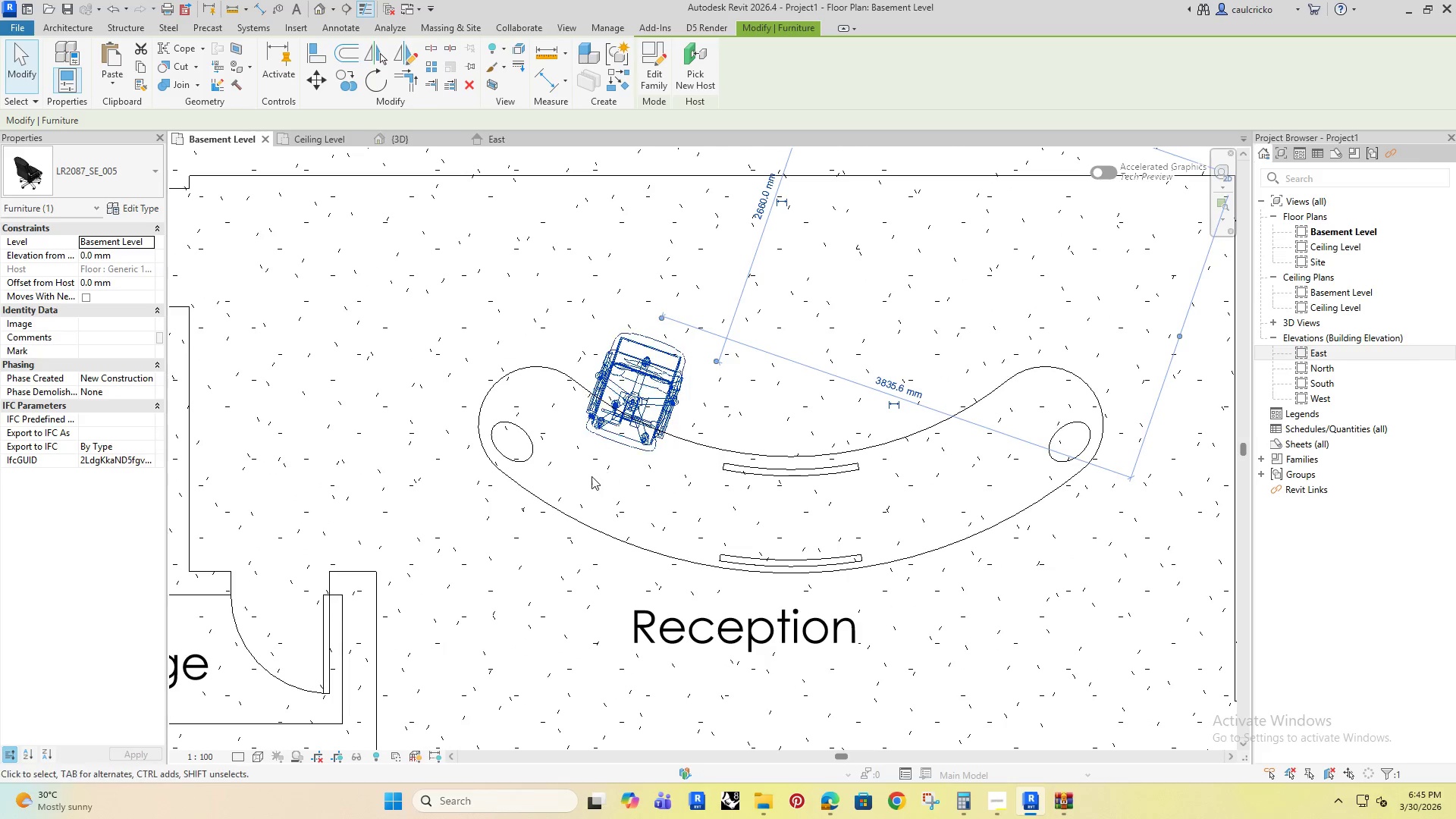 
scroll: coordinate [587, 482], scroll_direction: down, amount: 3.0
 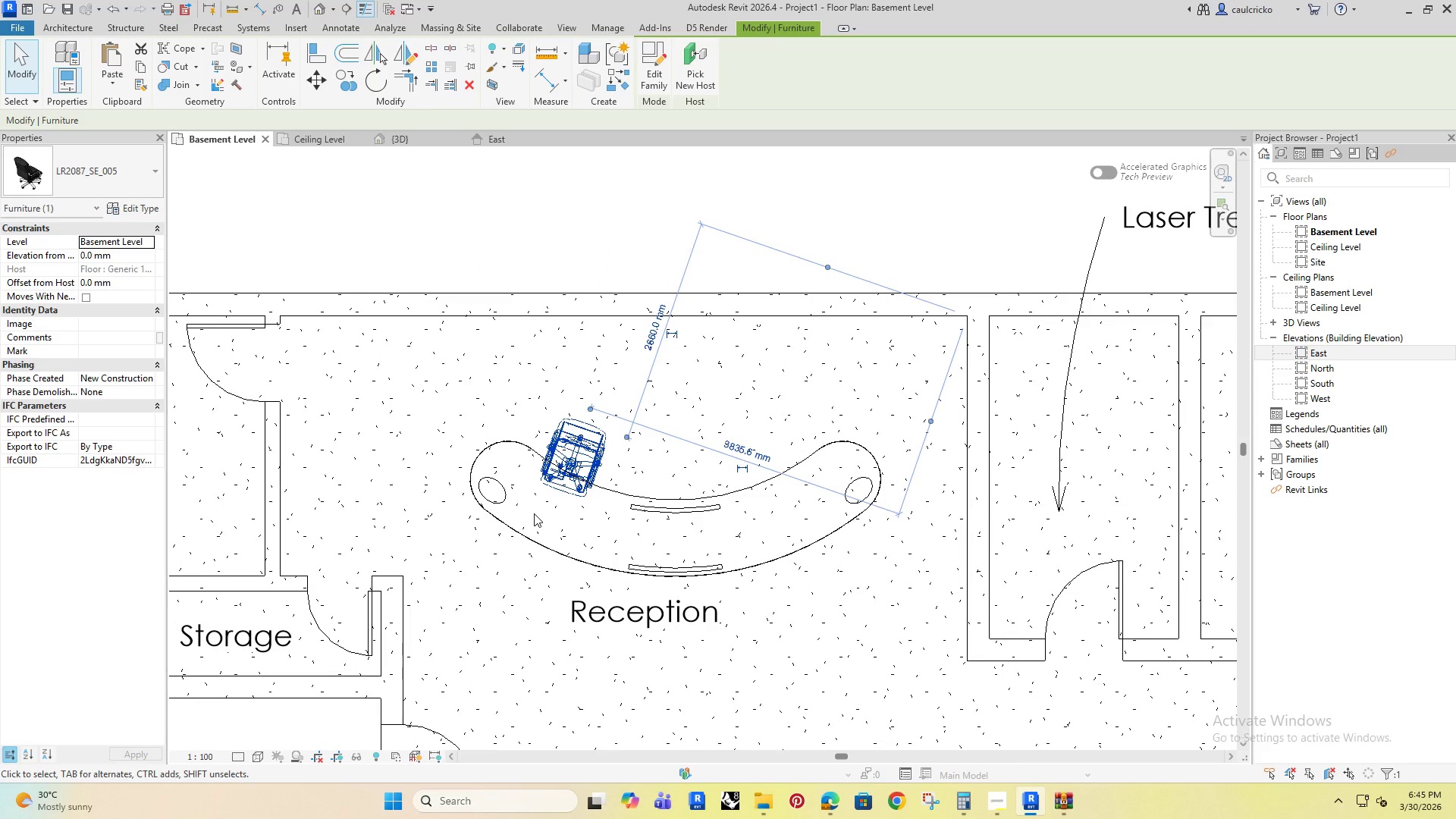 
key(ArrowLeft)
 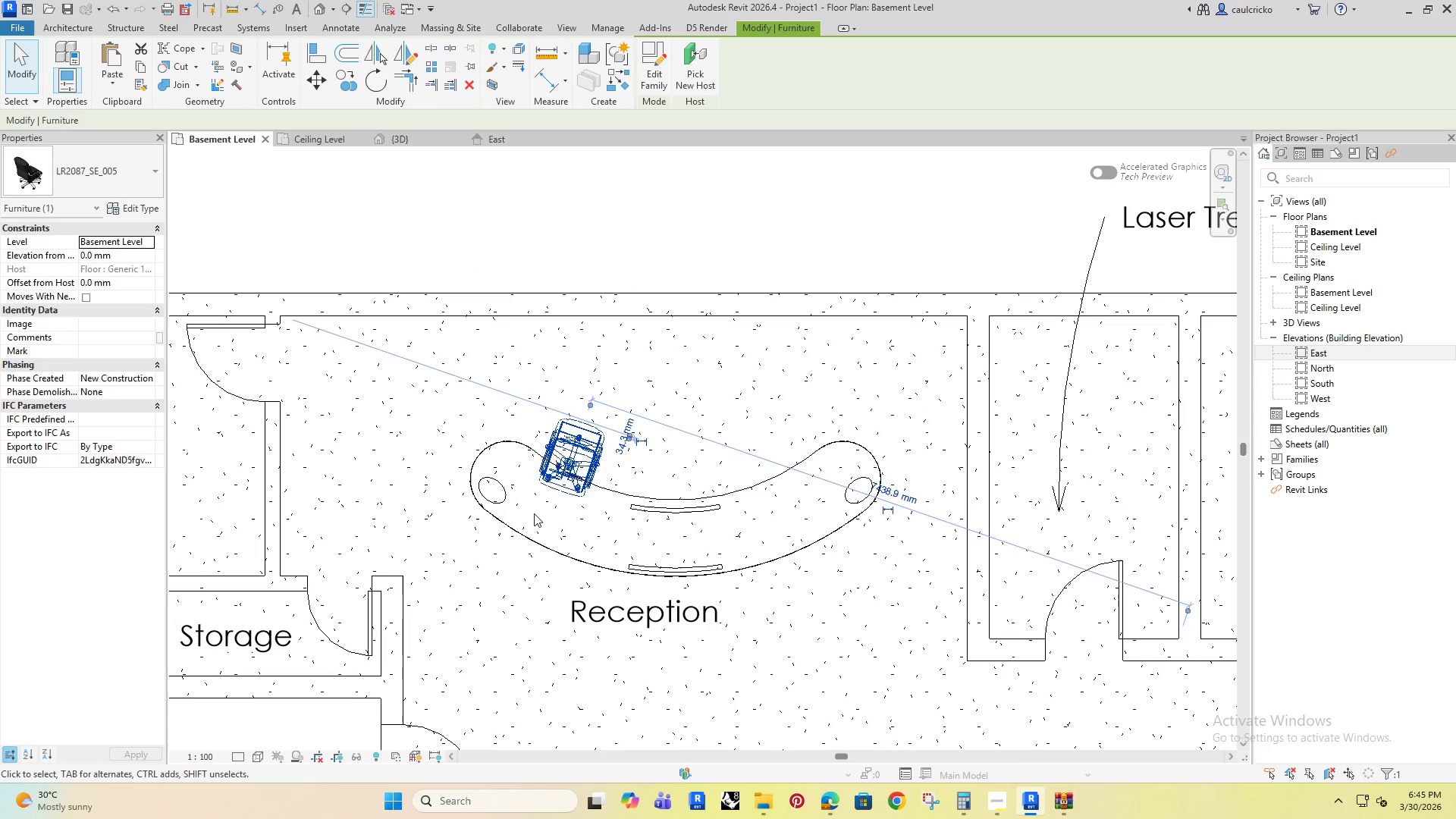 
key(ArrowLeft)
 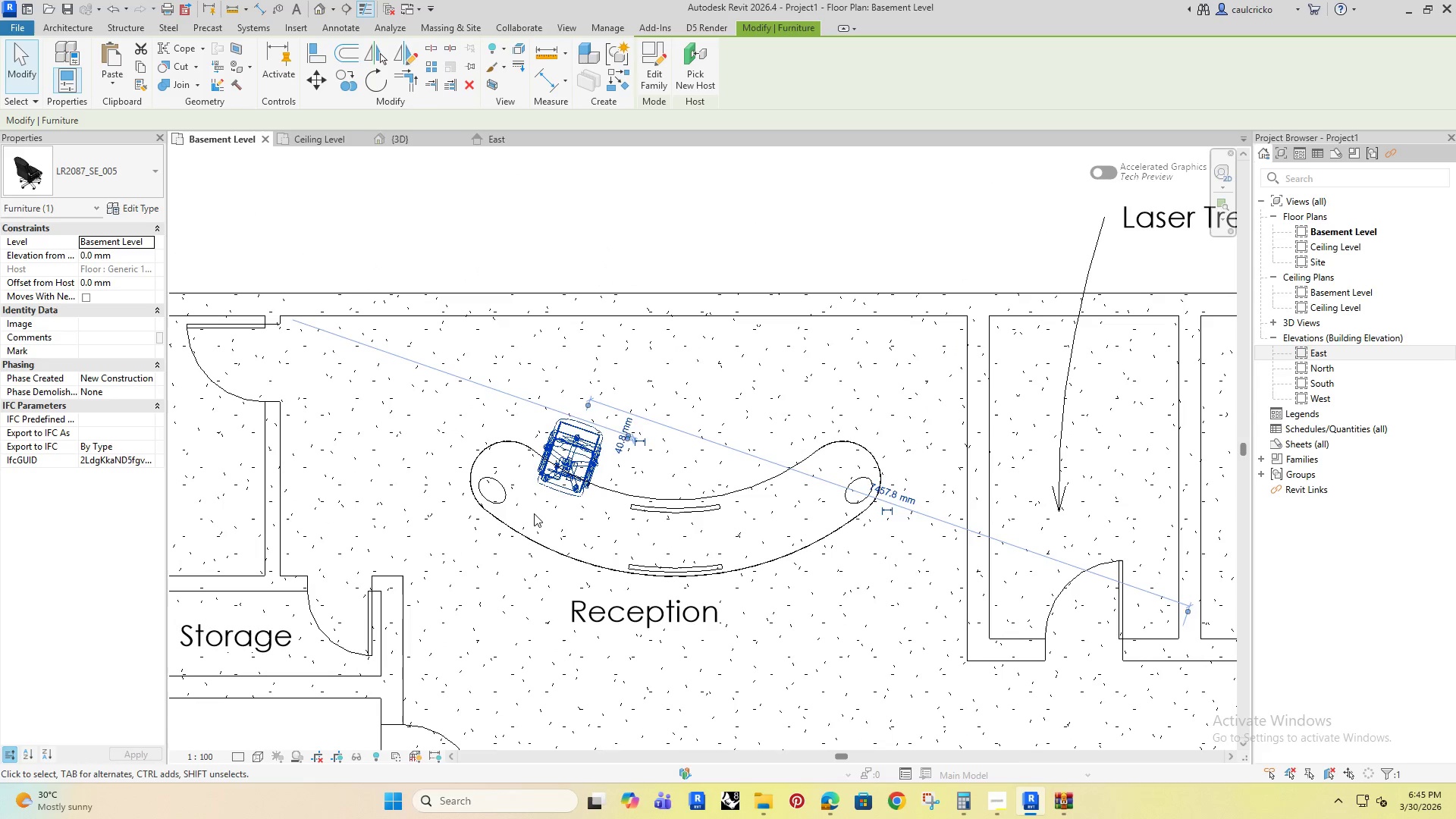 
key(ArrowLeft)
 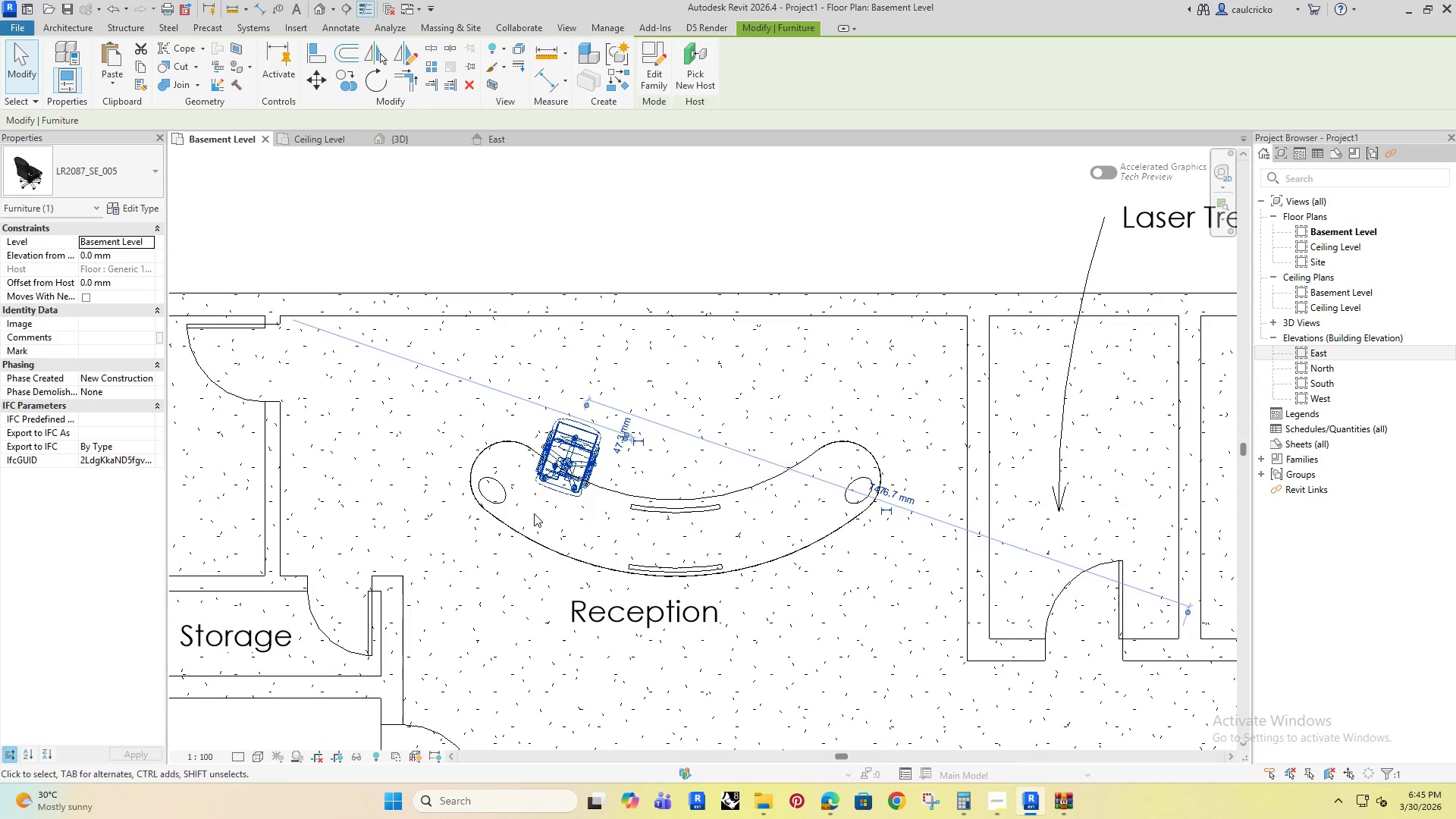 
key(ArrowLeft)
 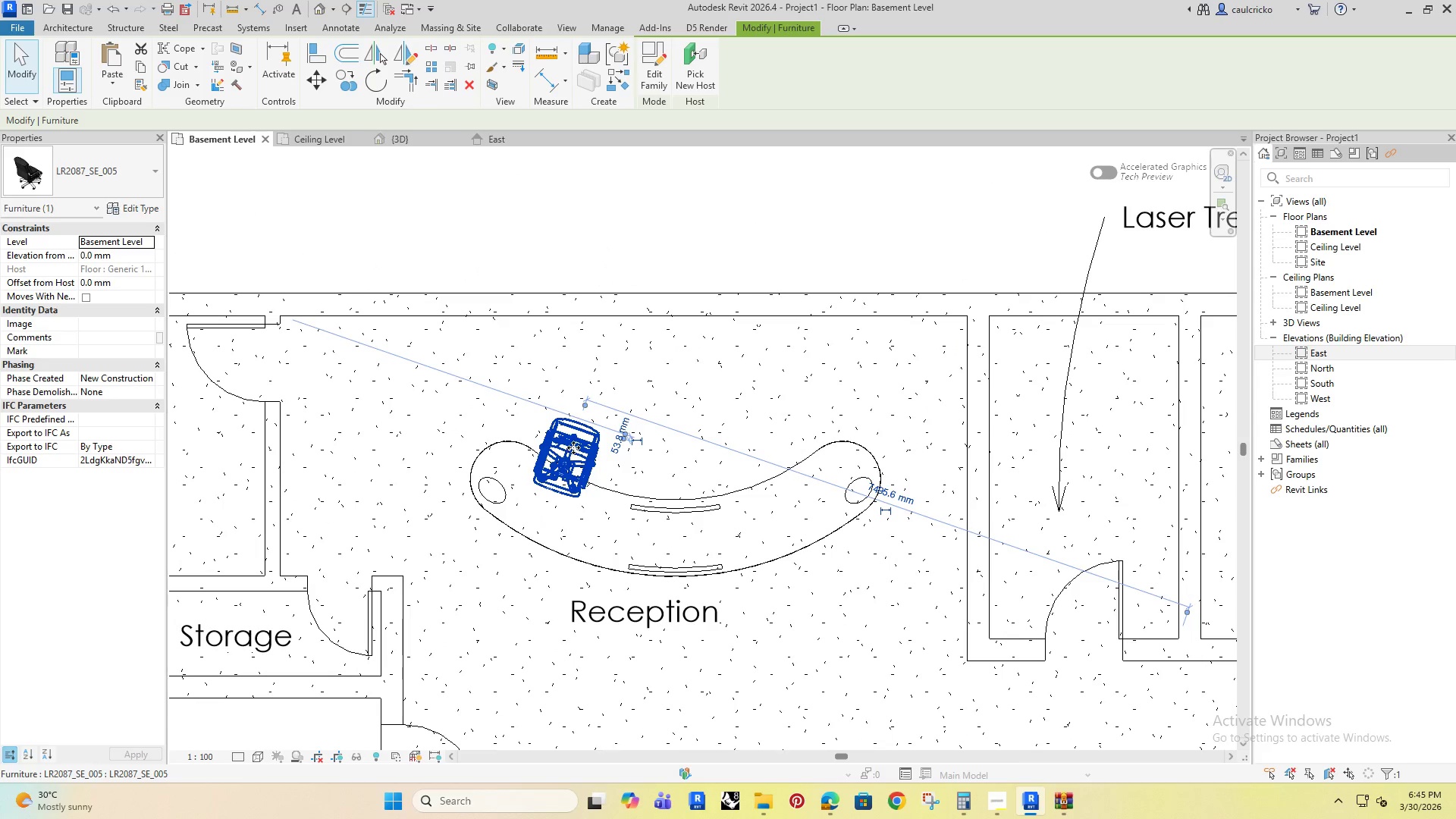 
left_click_drag(start_coordinate=[573, 447], to_coordinate=[547, 436])
 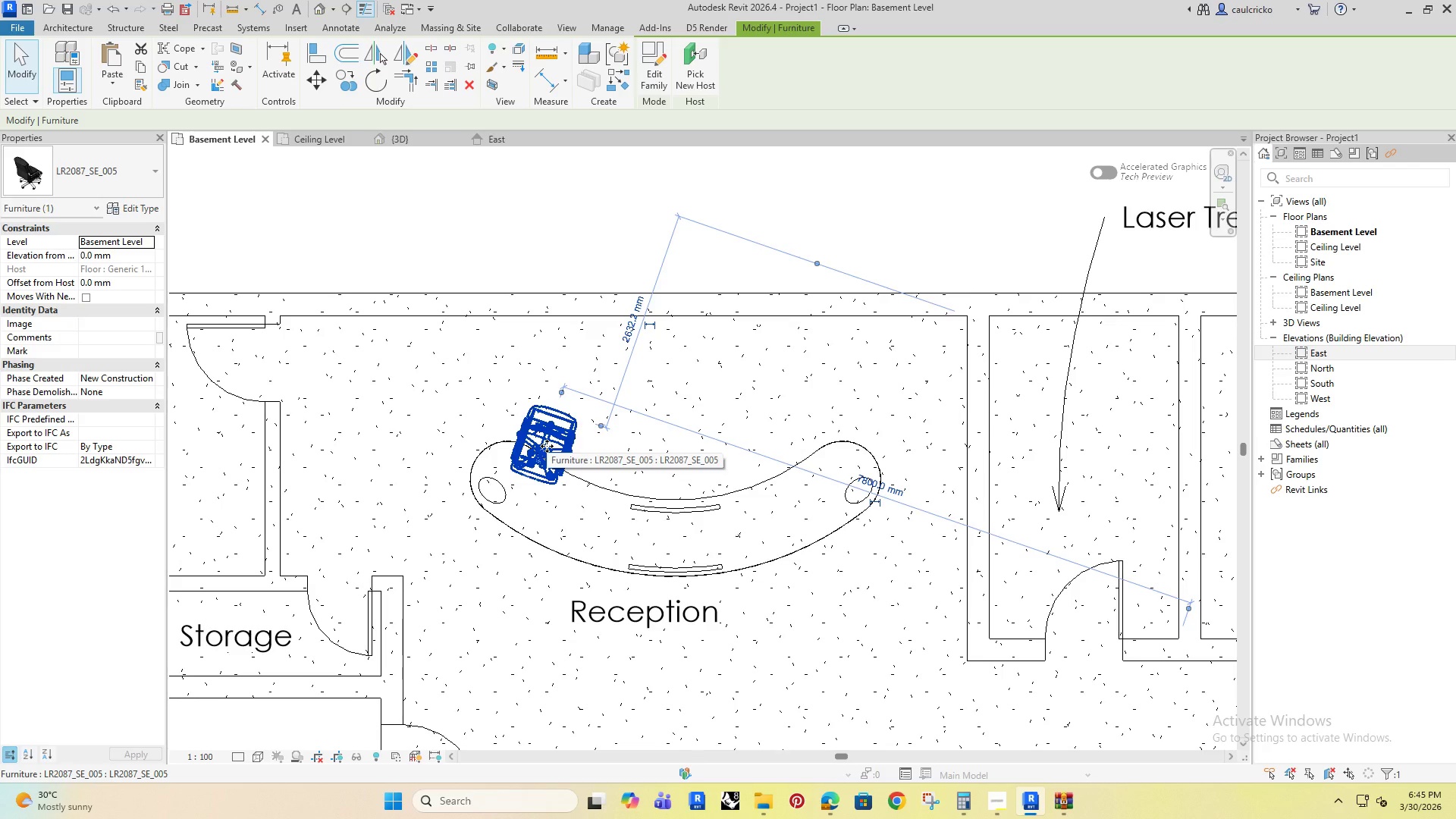 
type(co)
 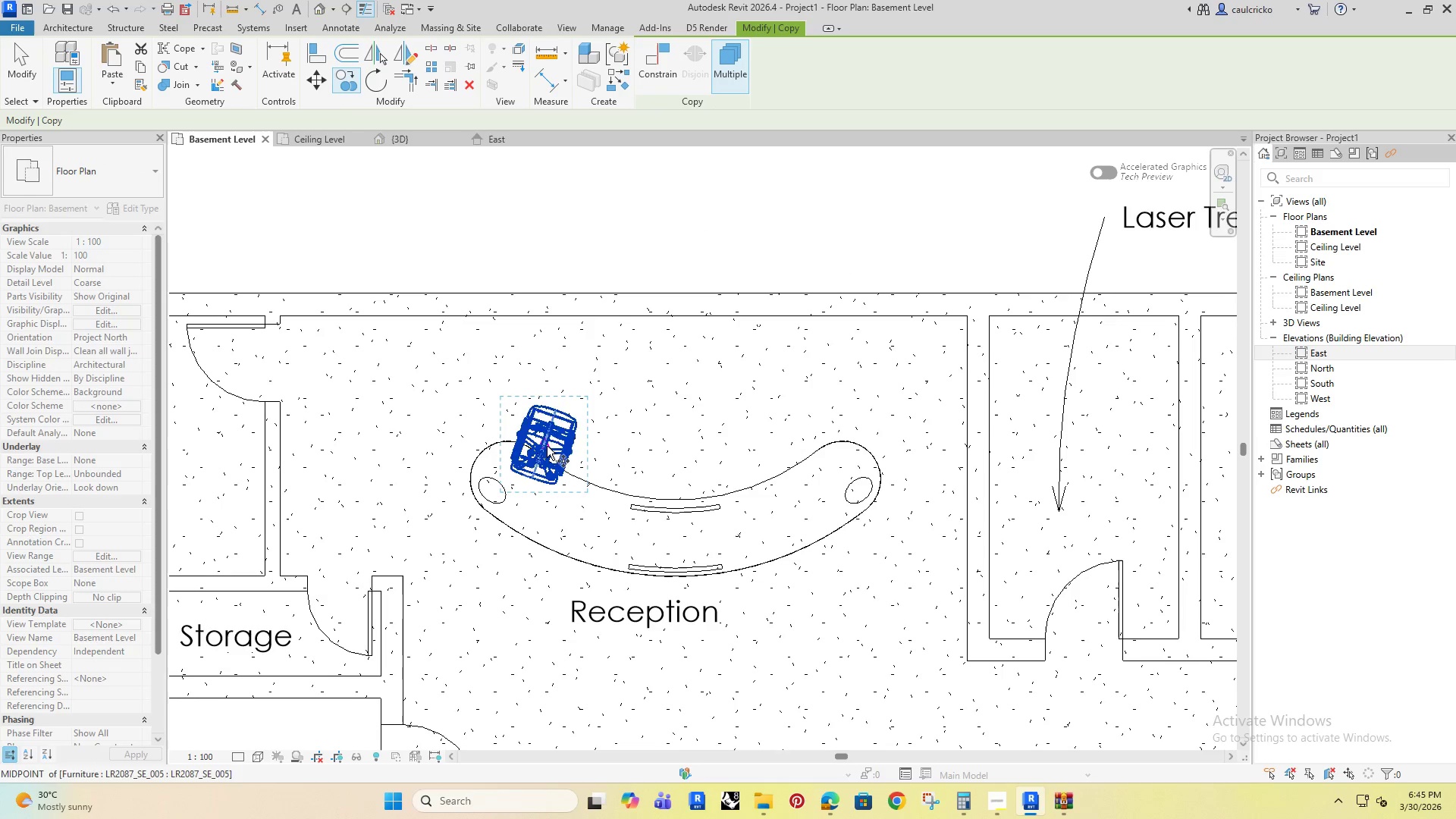 
left_click_drag(start_coordinate=[547, 446], to_coordinate=[543, 446])
 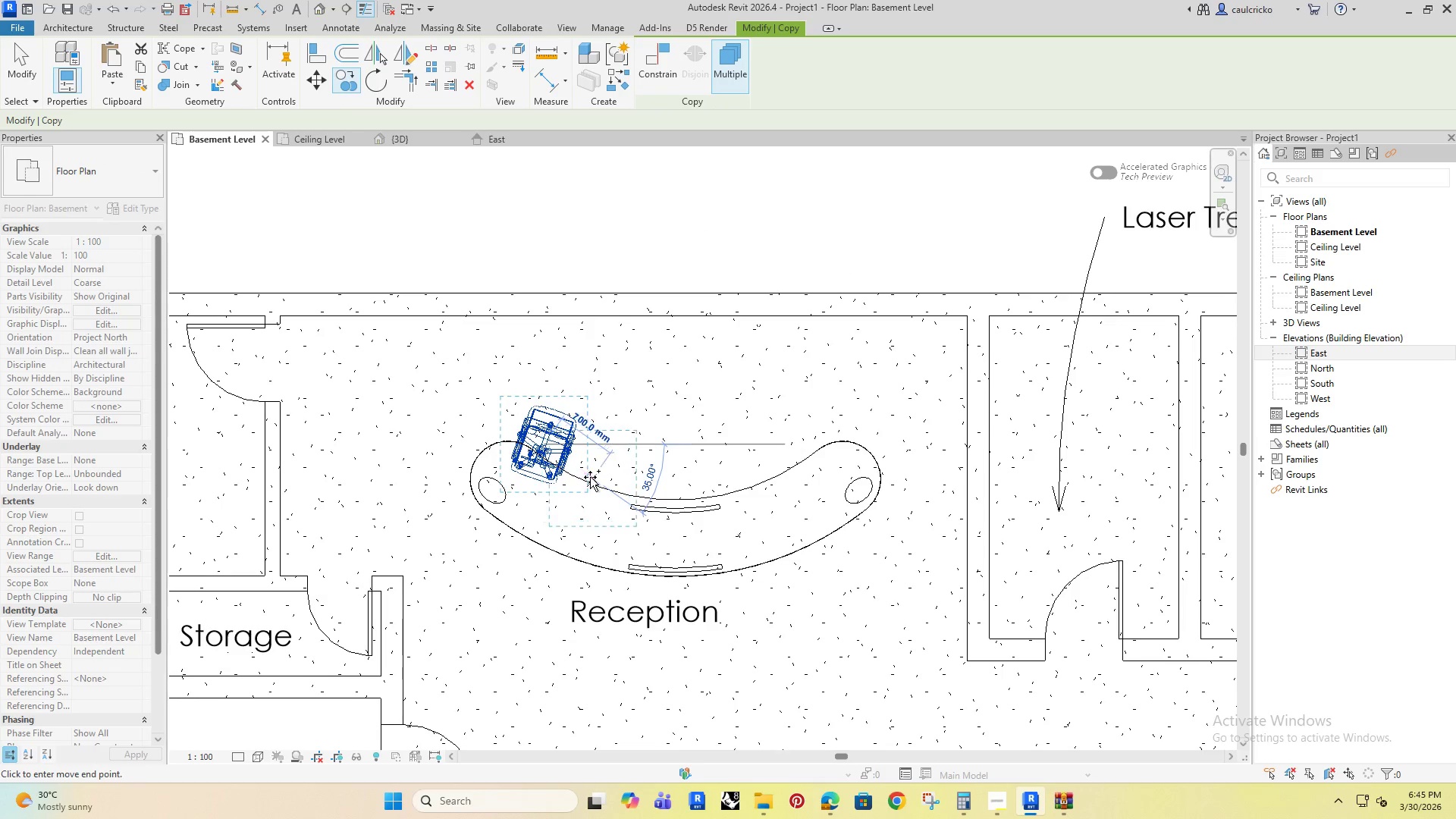 
left_click([593, 478])
 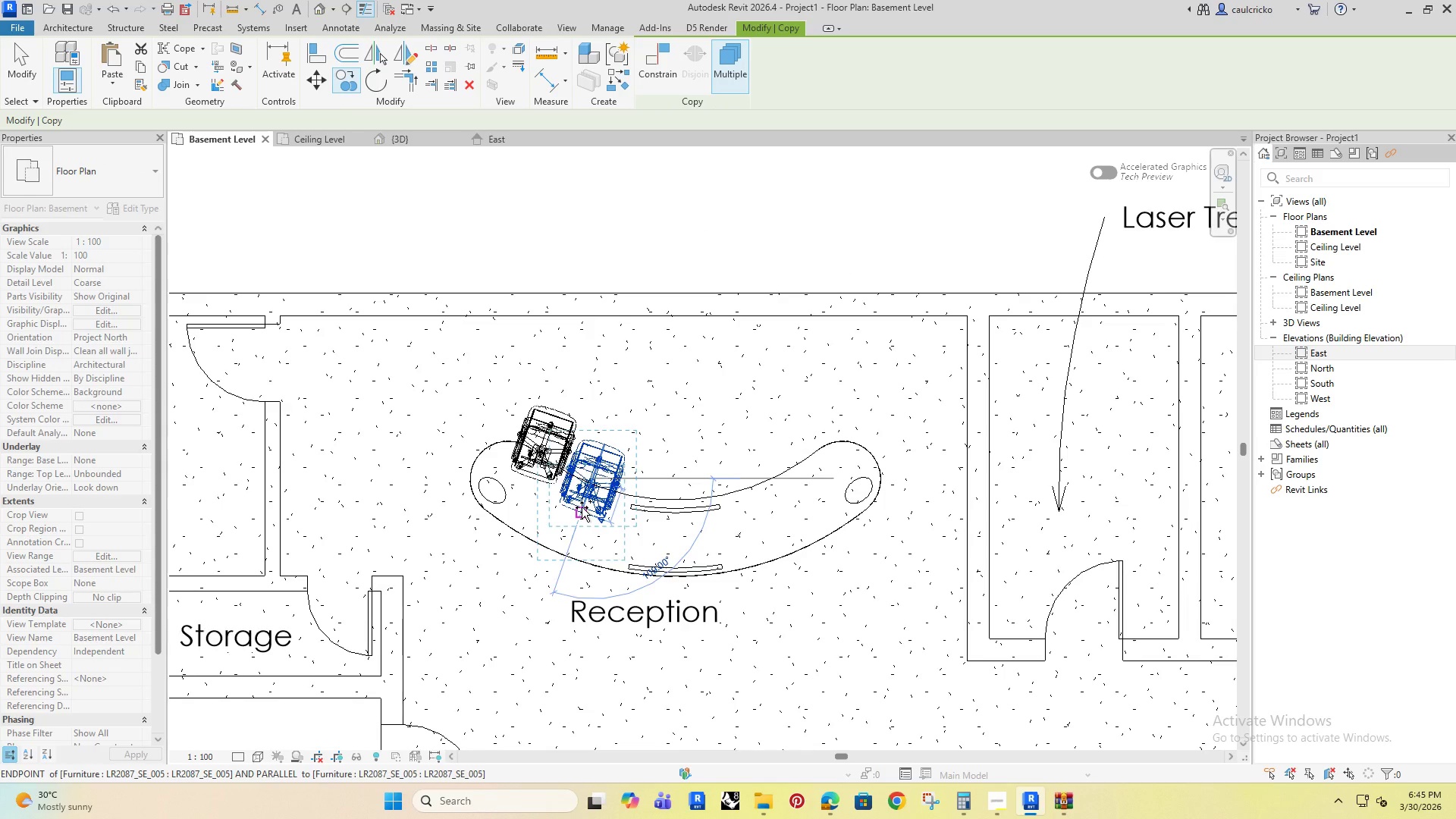 
key(Escape)
 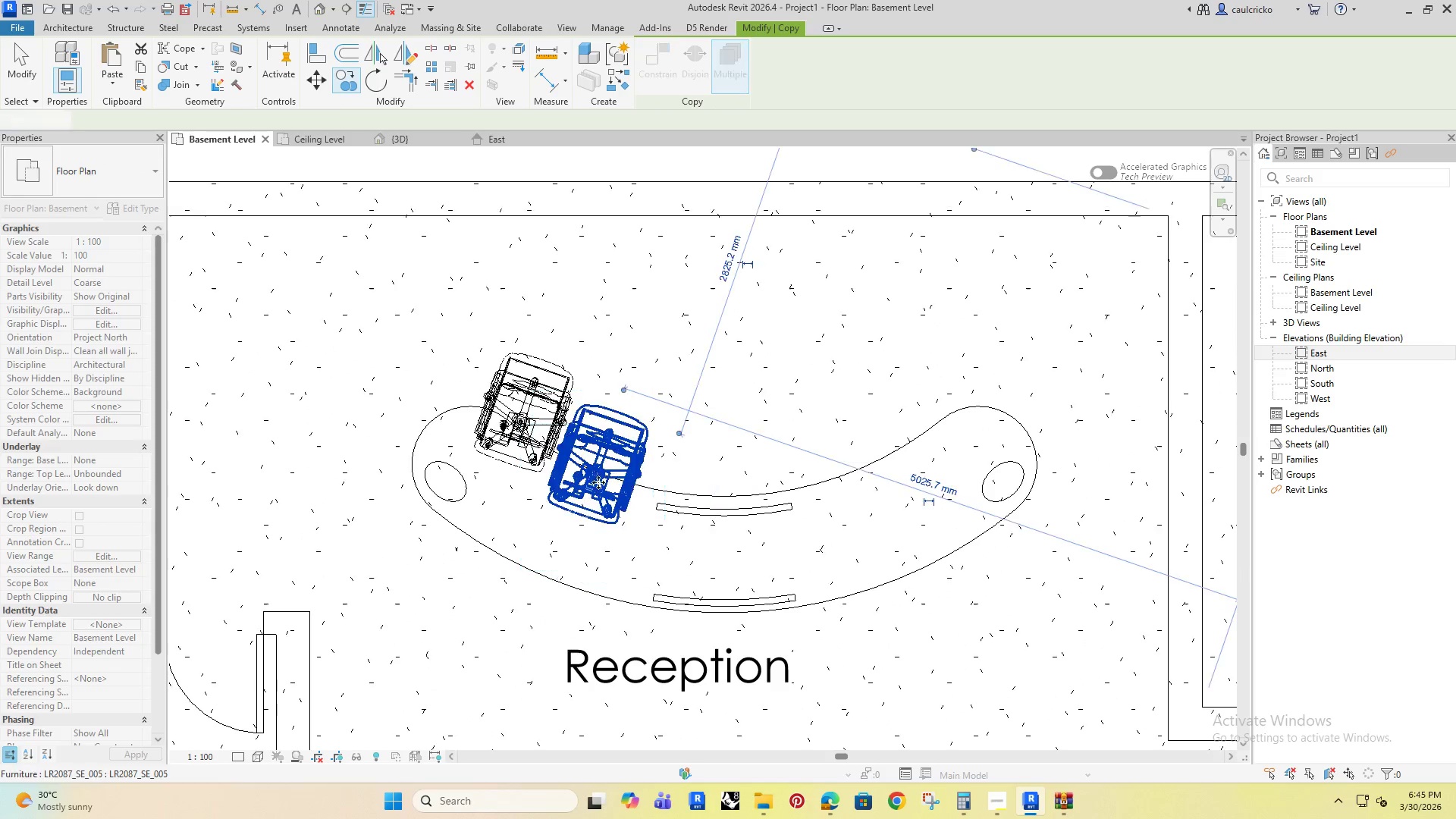 
key(Escape)
 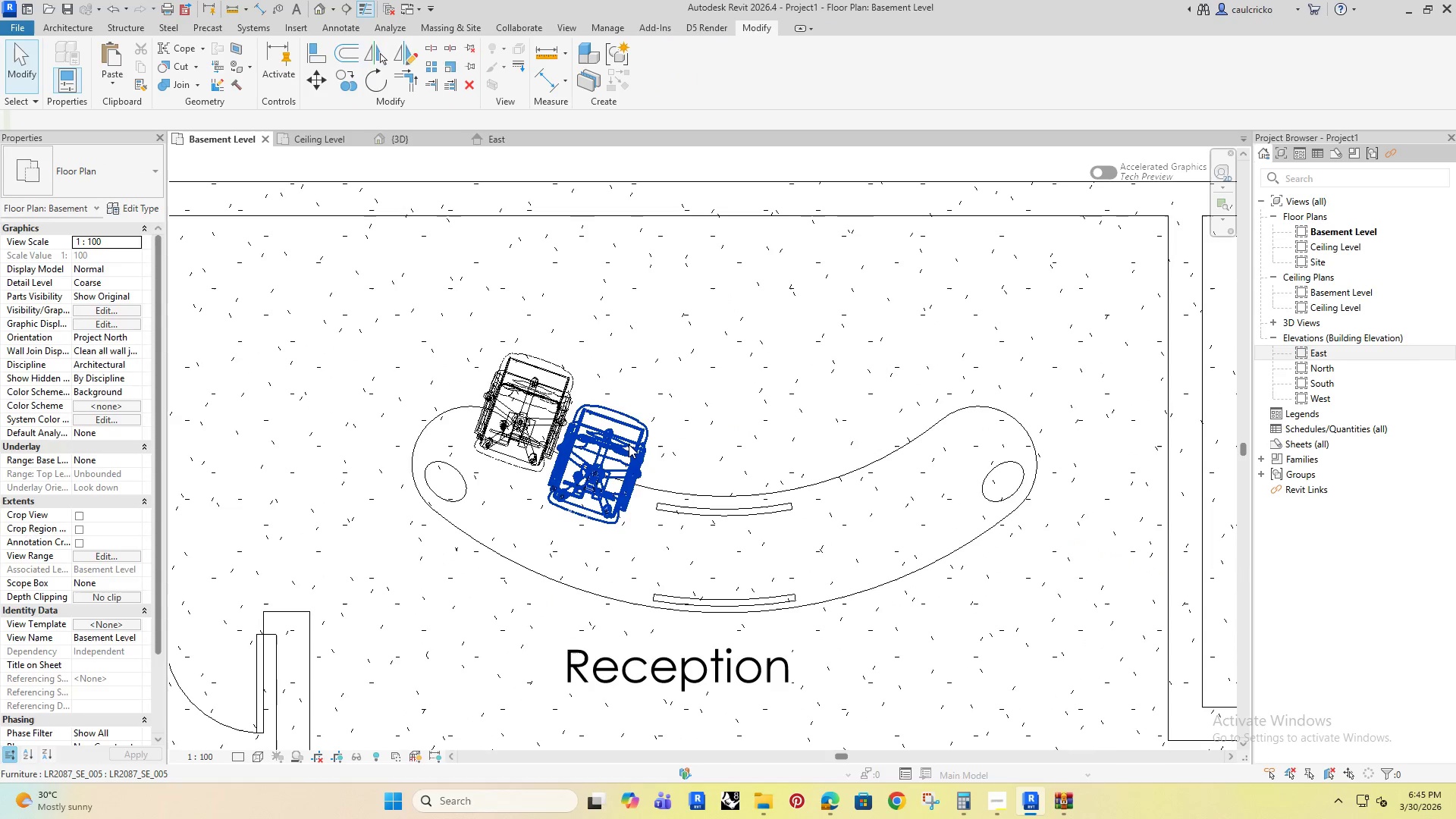 
left_click([629, 444])
 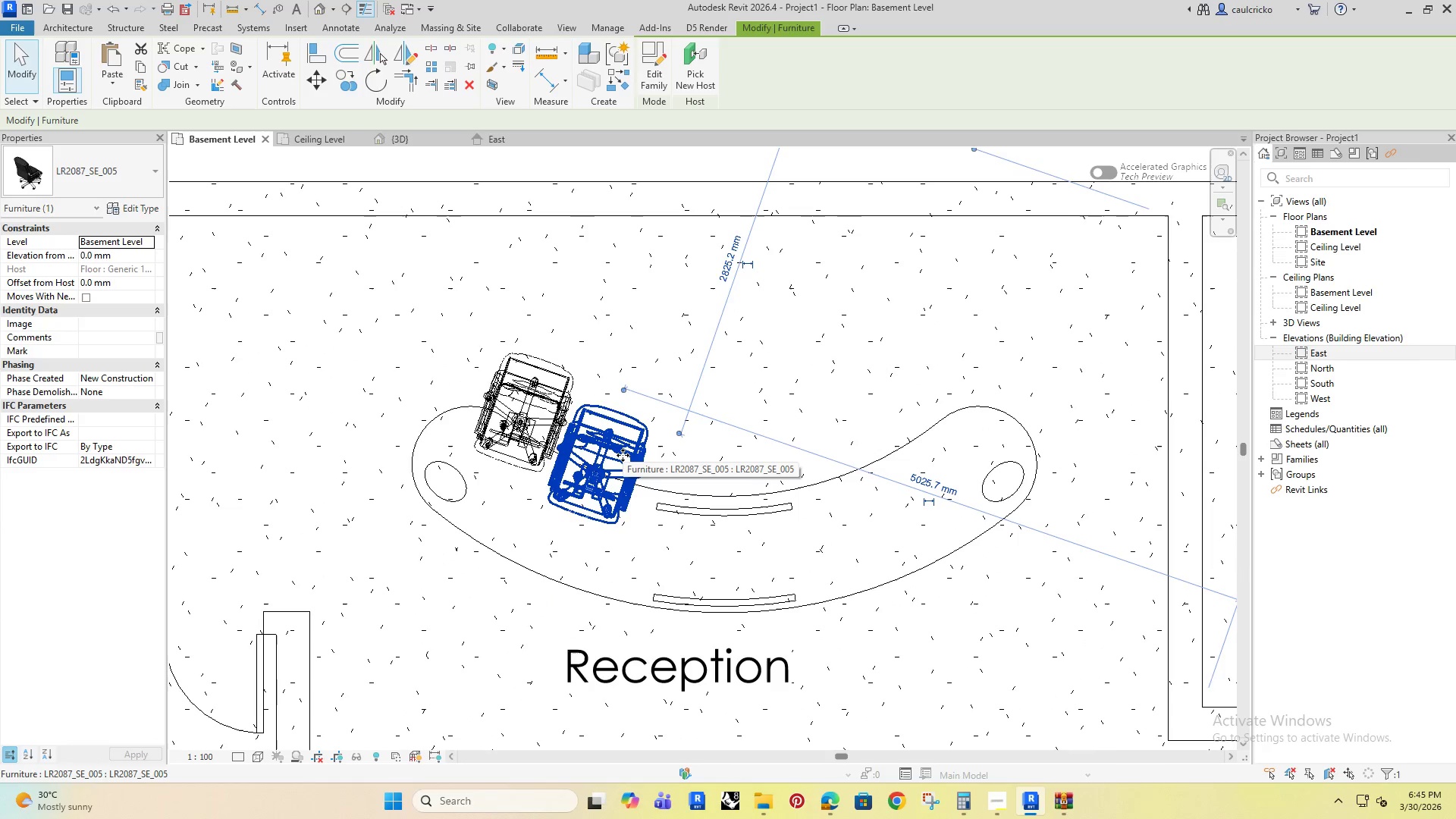 
key(ArrowRight)
 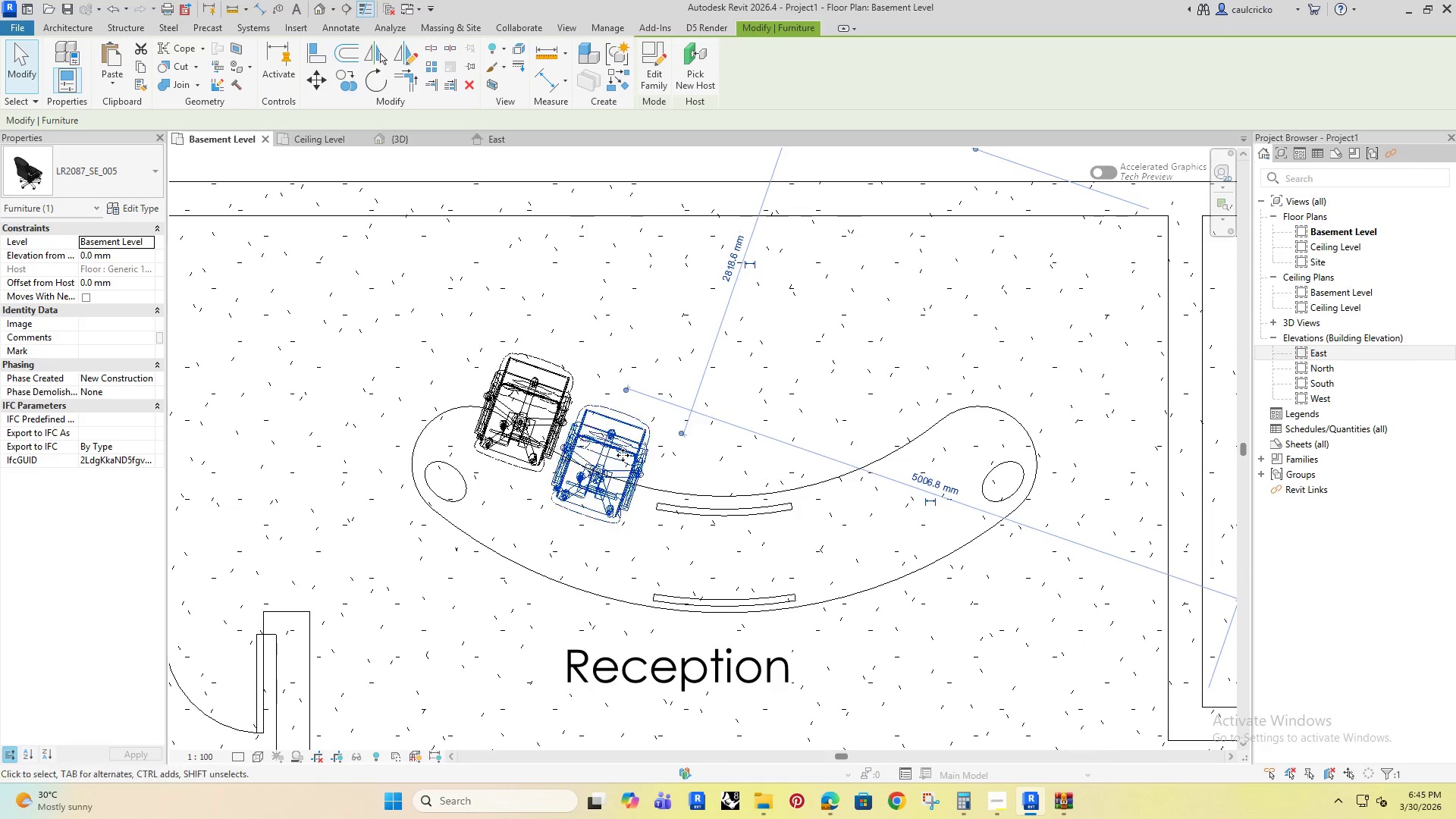 
key(ArrowRight)
 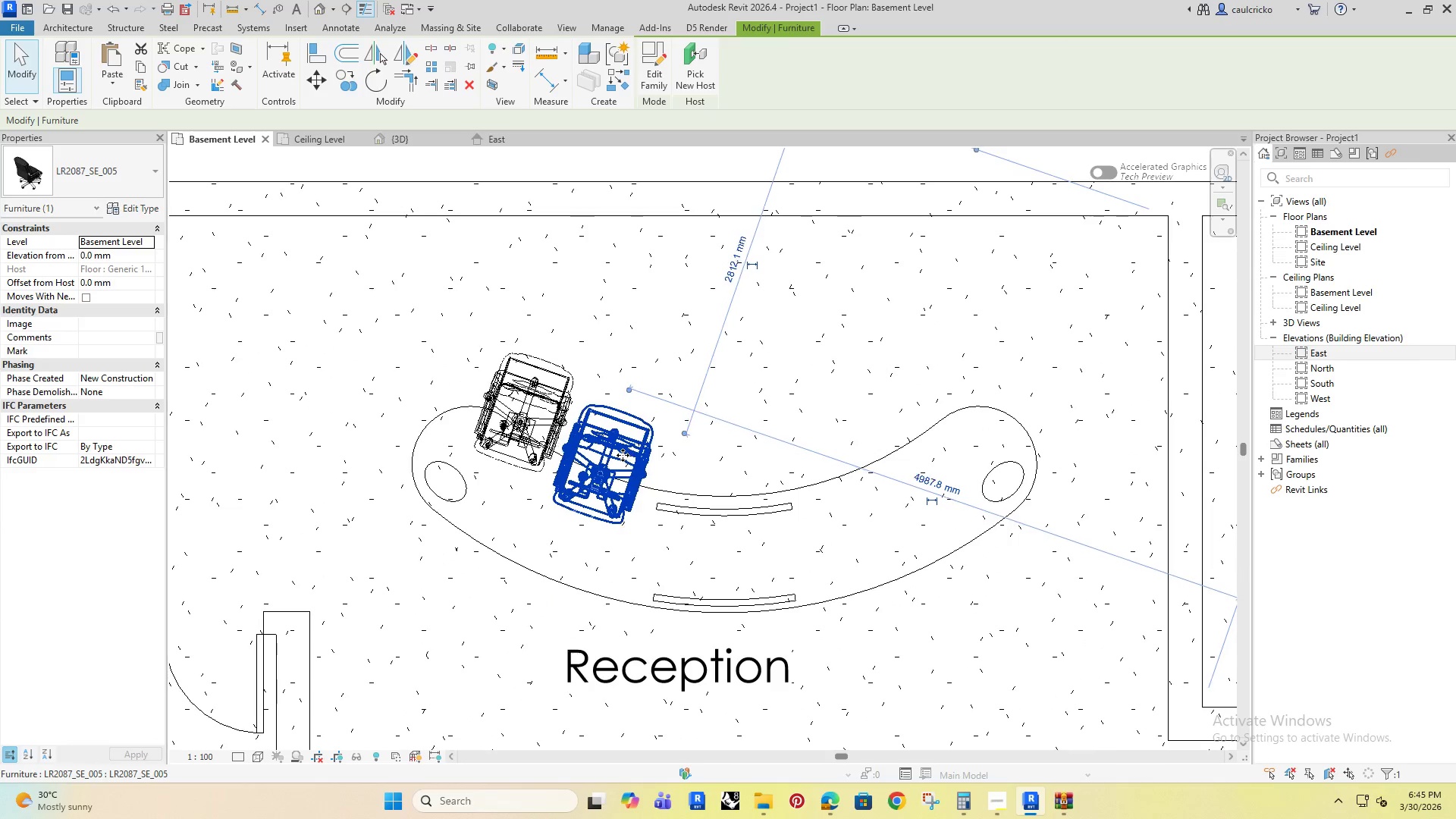 
key(ArrowRight)
 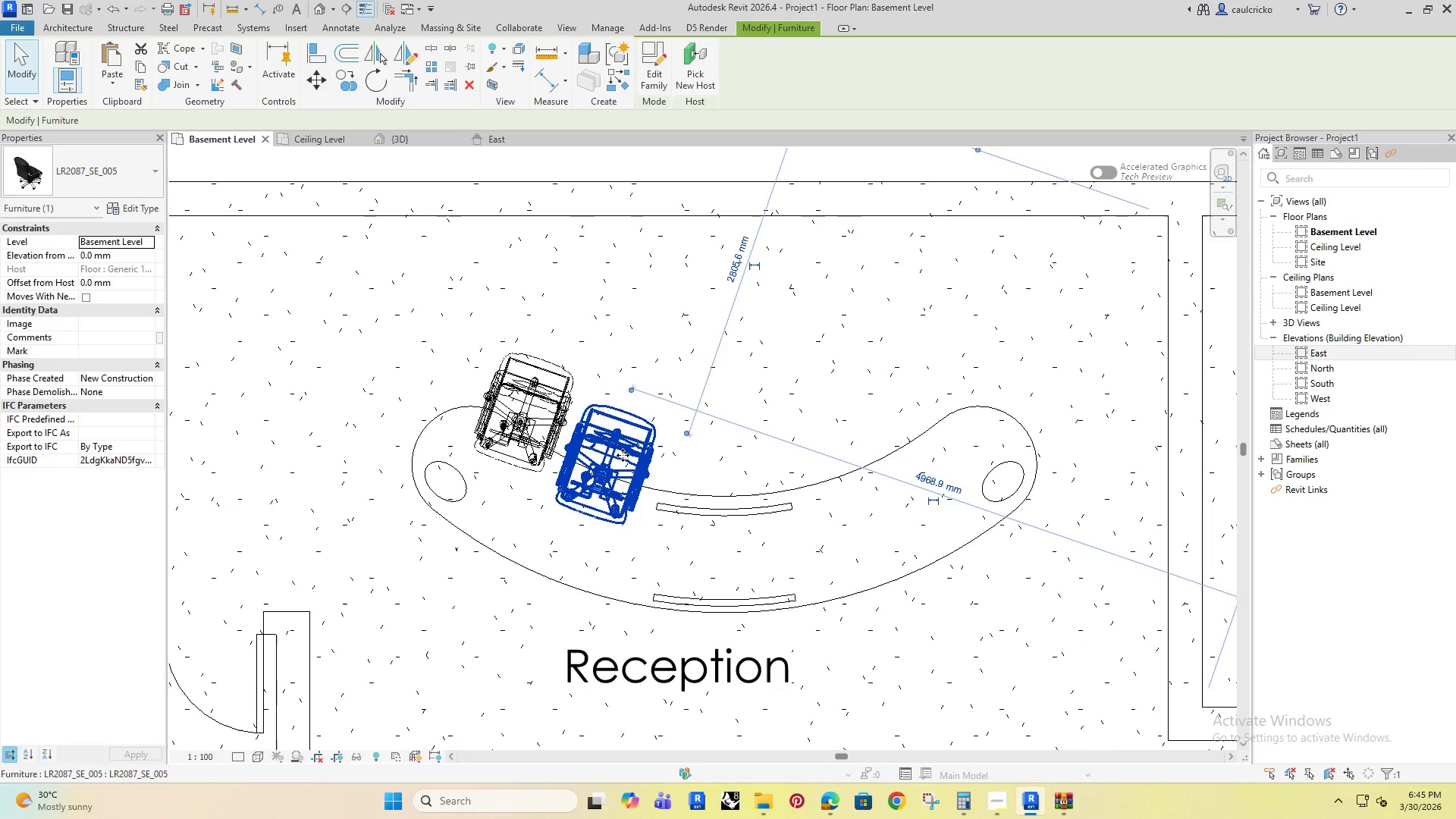 
key(ArrowRight)
 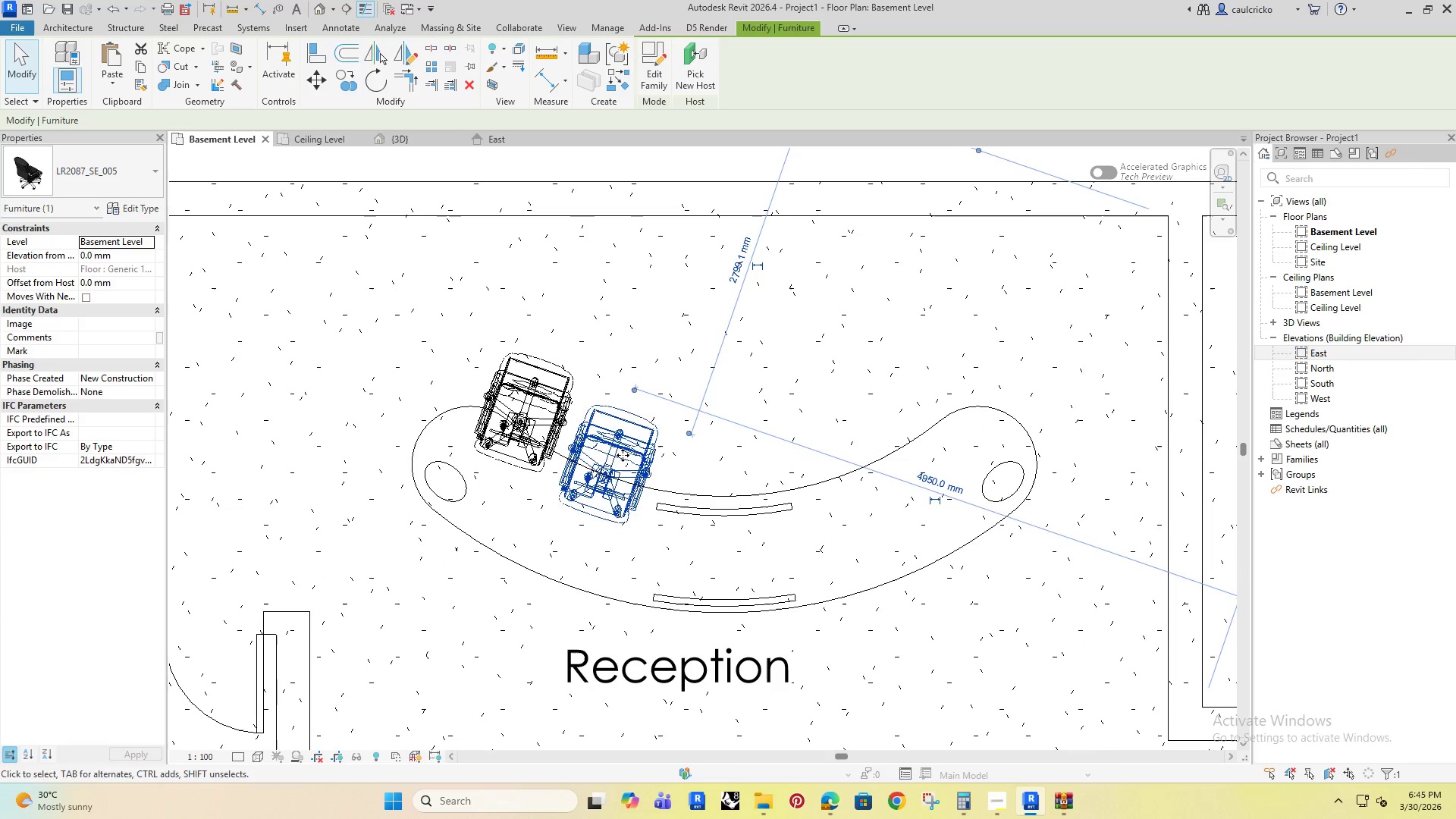 
key(ArrowDown)
 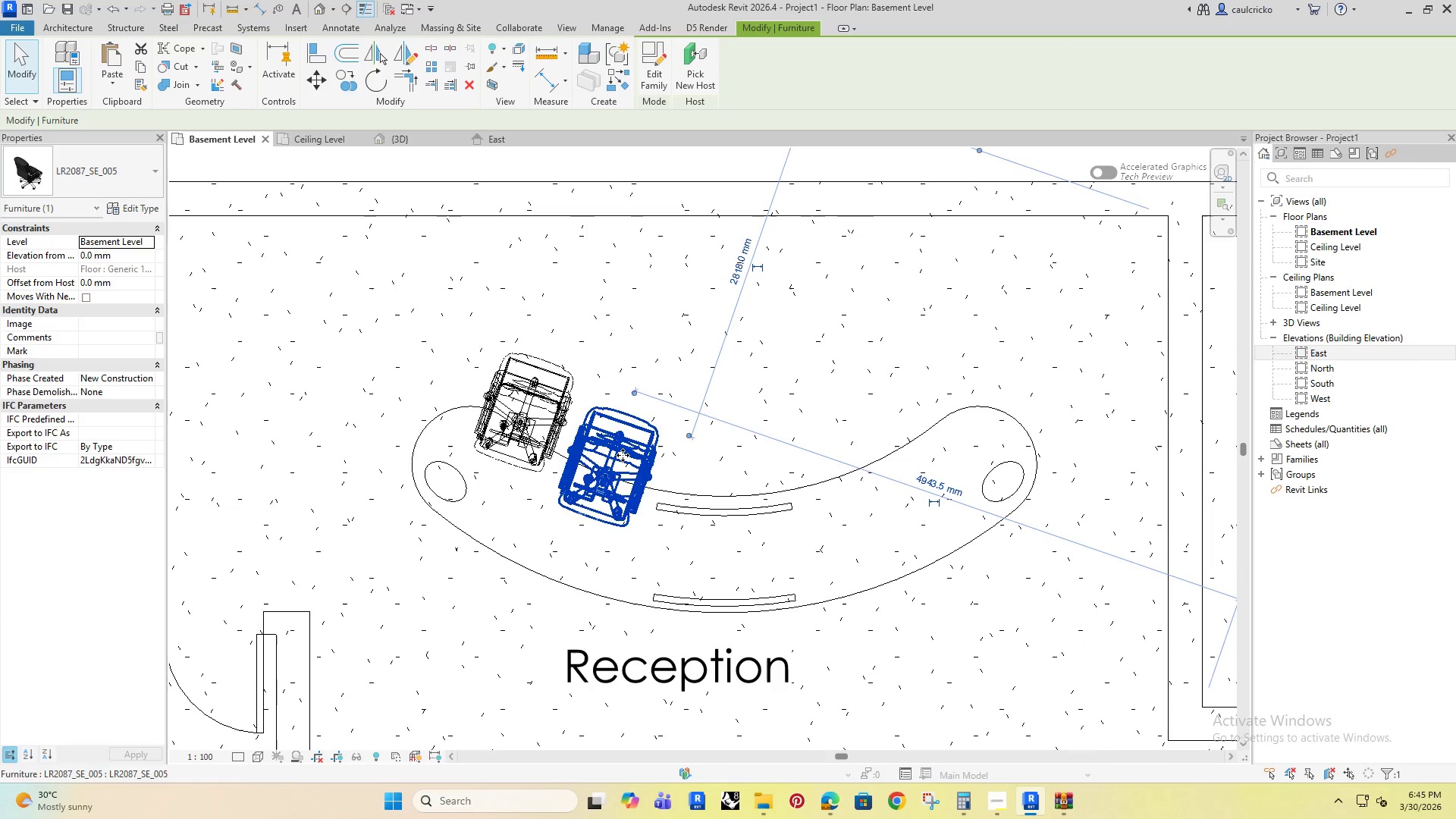 
scroll: coordinate [582, 507], scroll_direction: up, amount: 3.0
 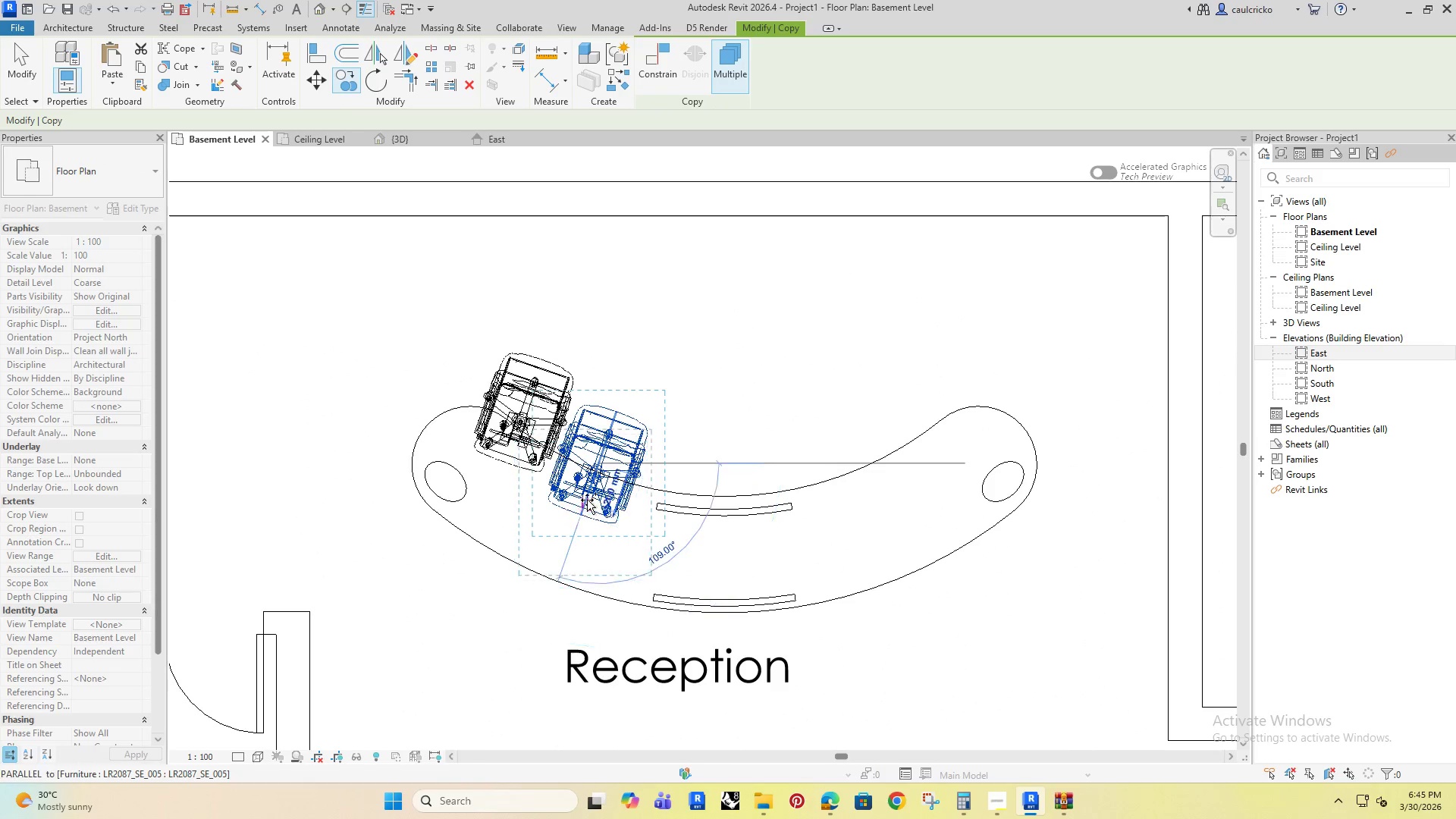 
key(ArrowRight)
 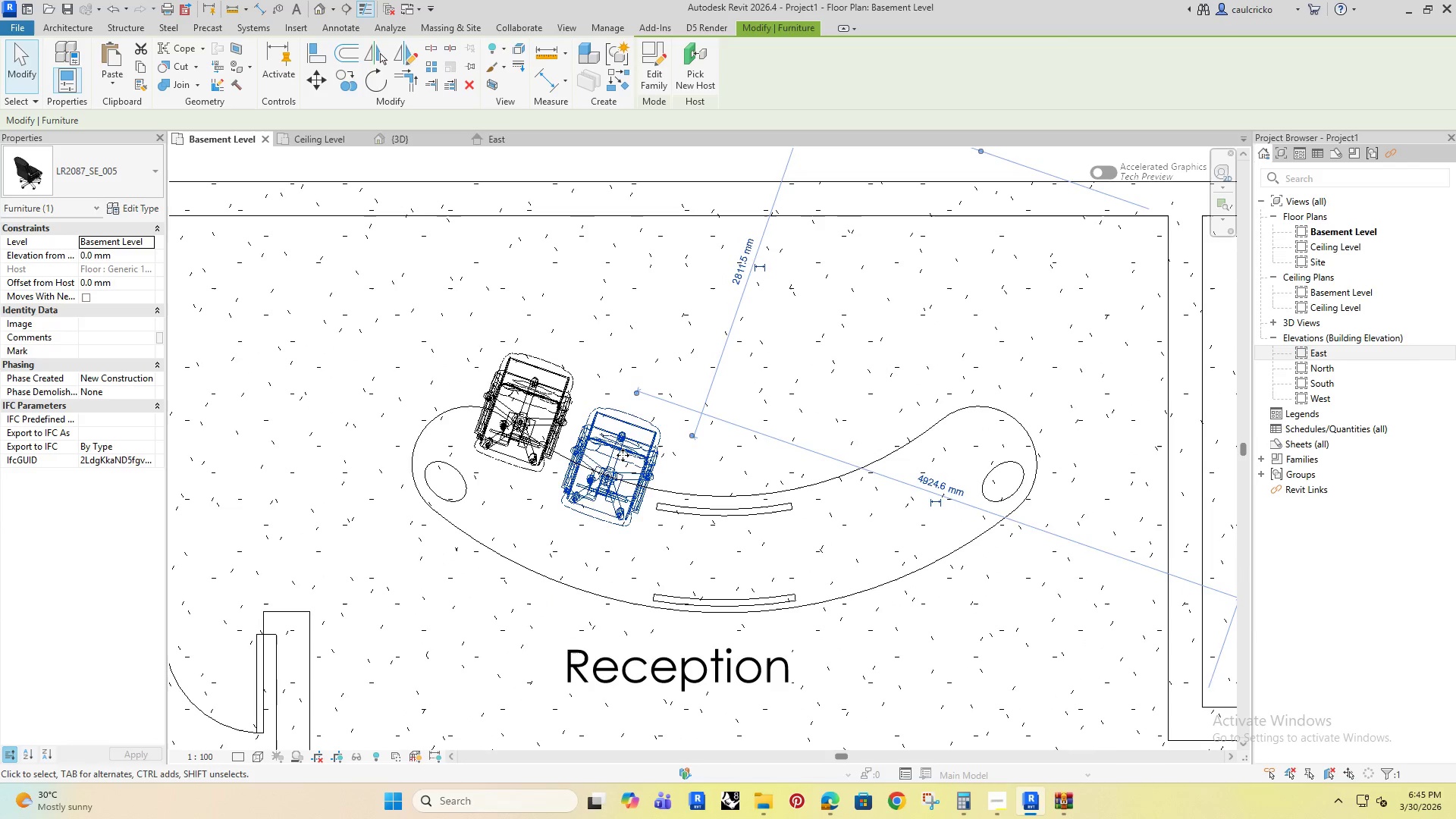 
key(ArrowDown)
 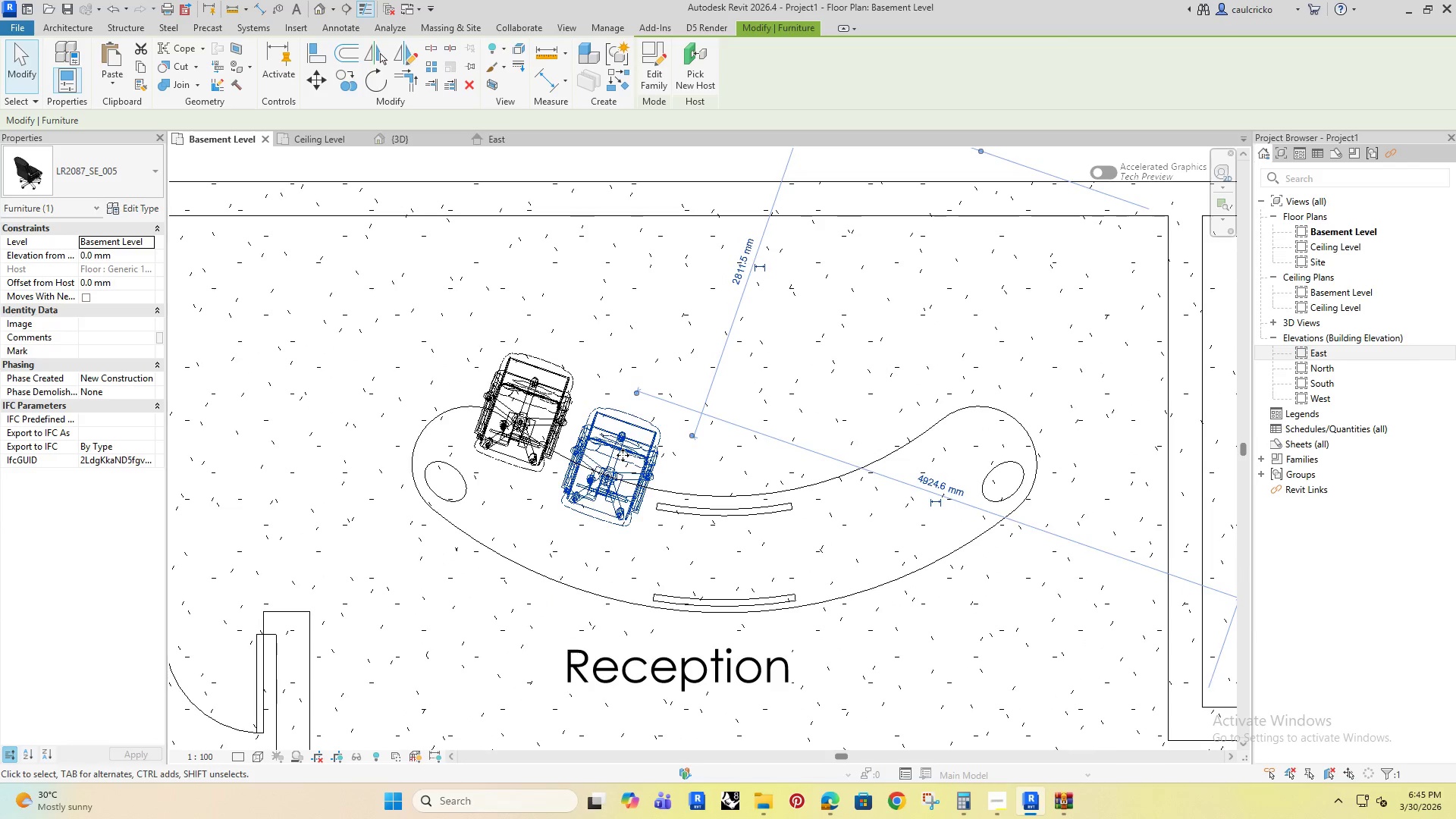 
key(ArrowRight)
 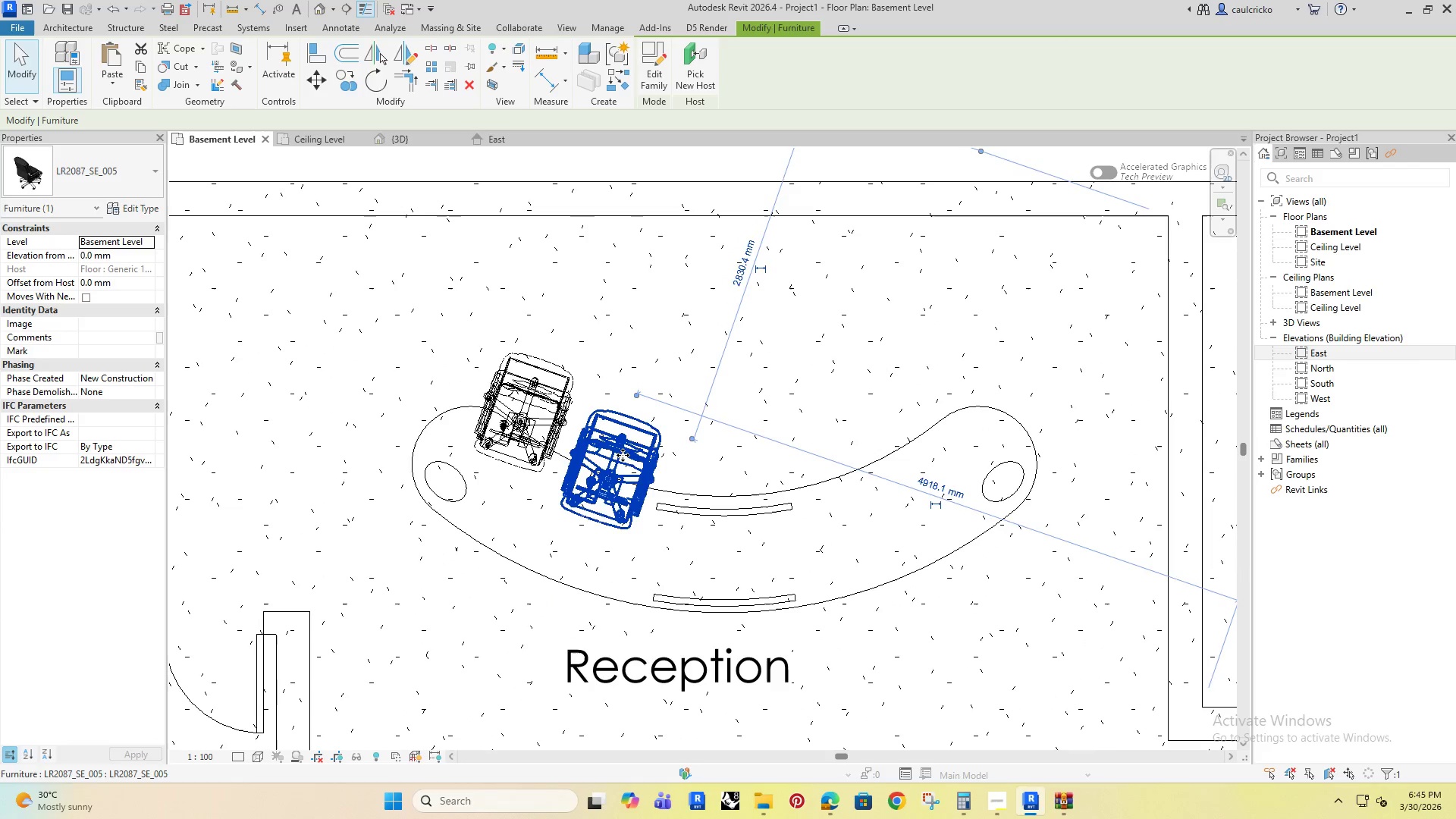 
key(ArrowDown)
 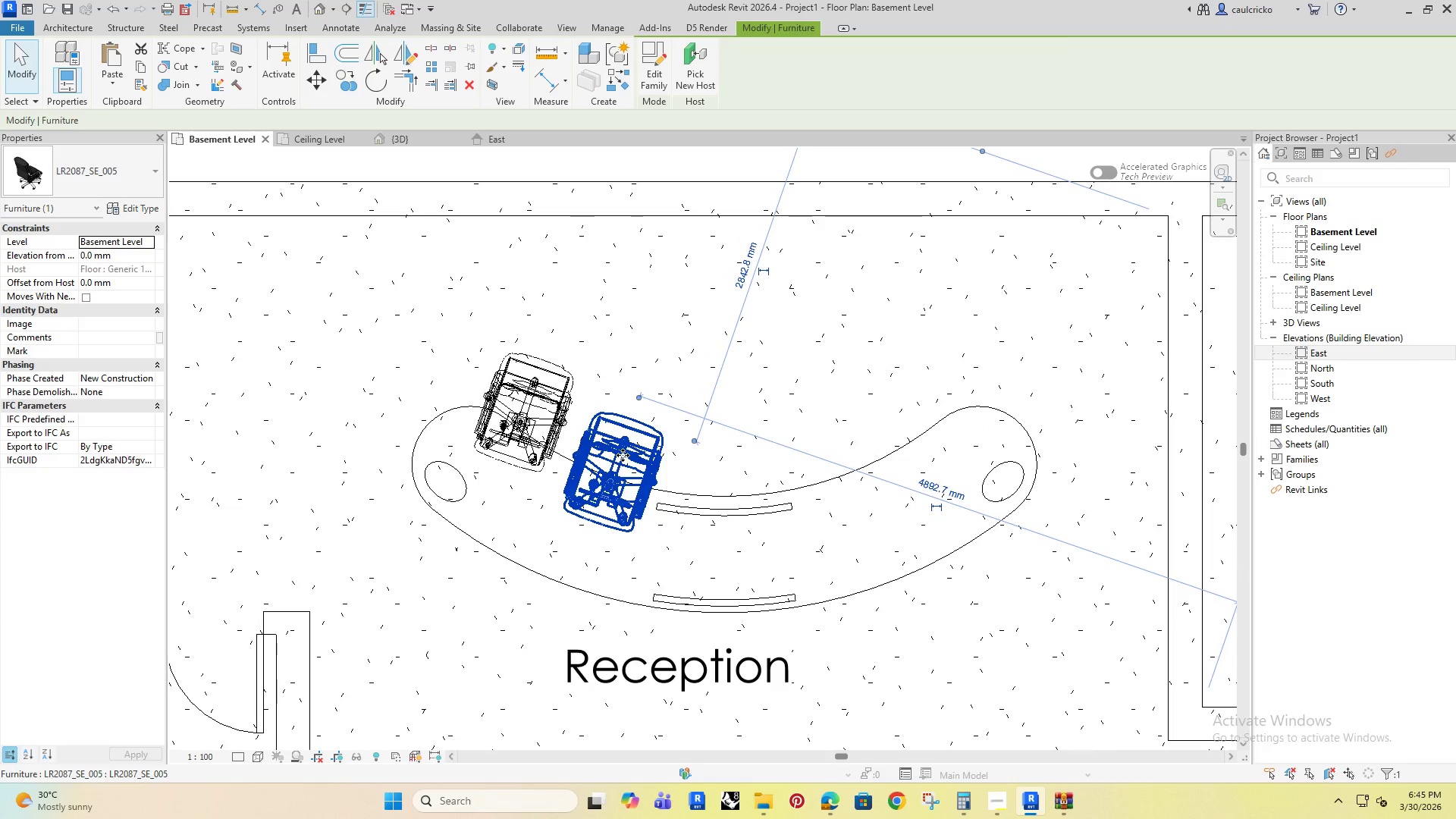 
key(ArrowRight)
 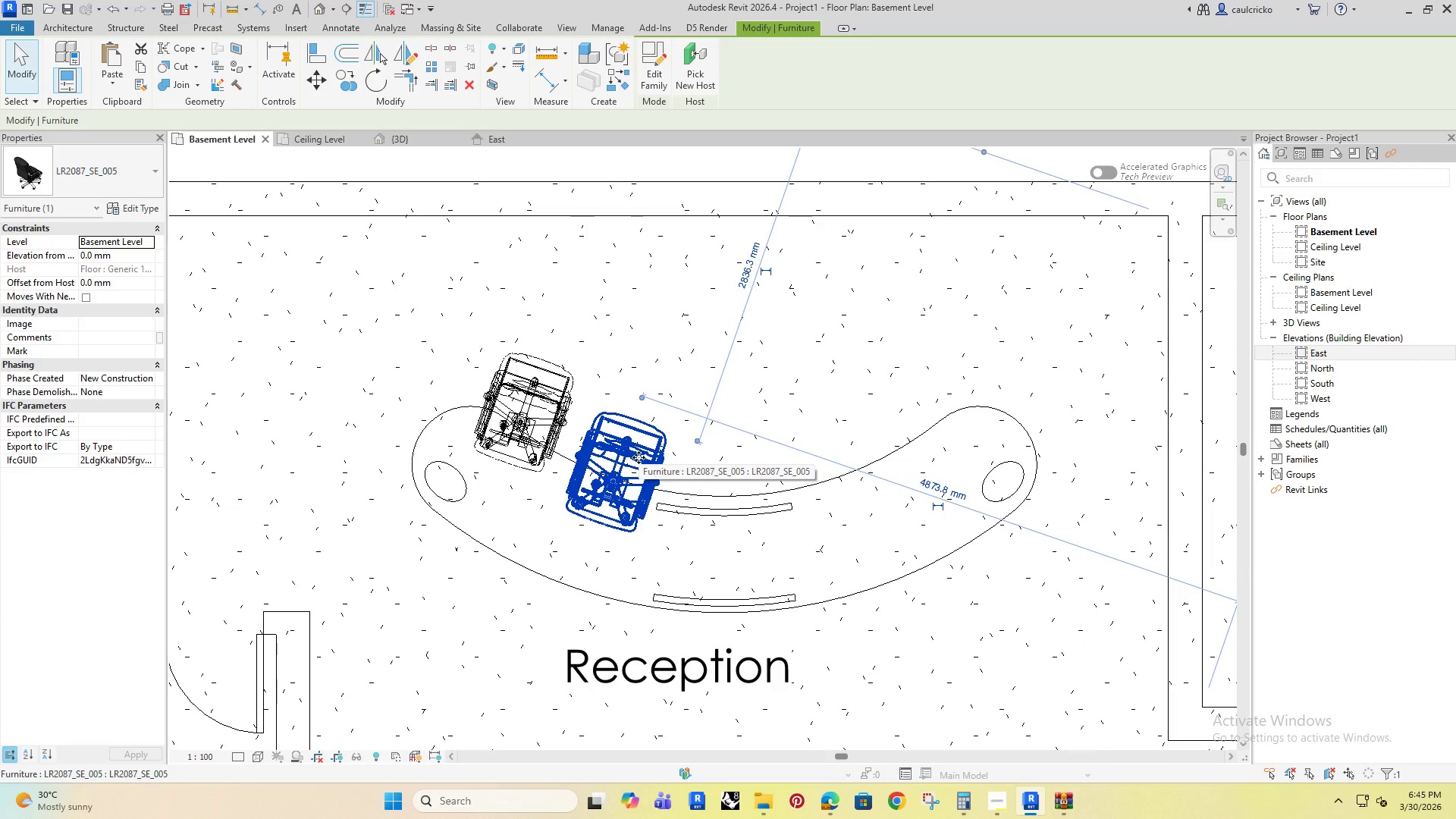 
wait(5.44)
 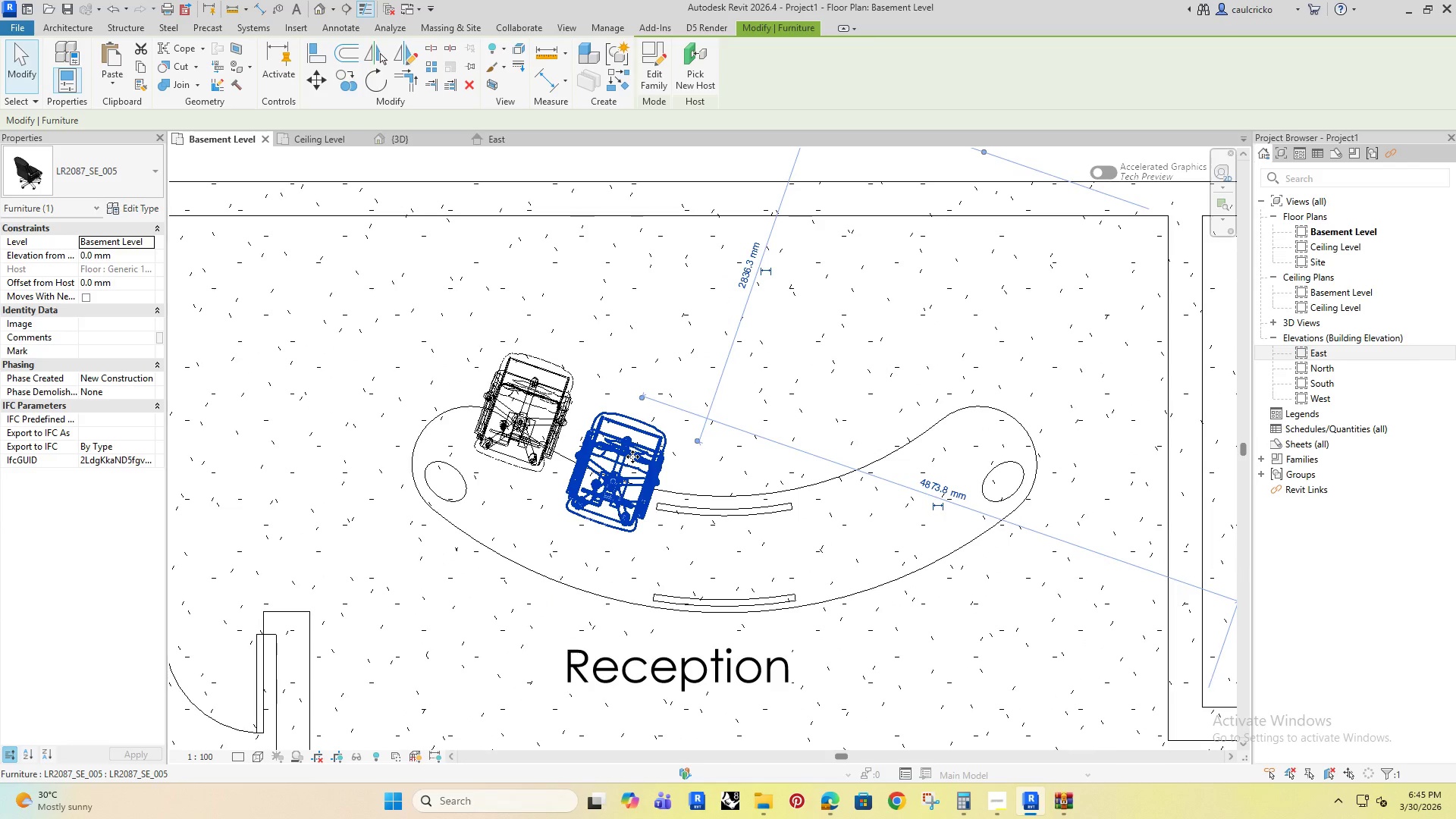 
left_click_drag(start_coordinate=[639, 457], to_coordinate=[808, 411])
 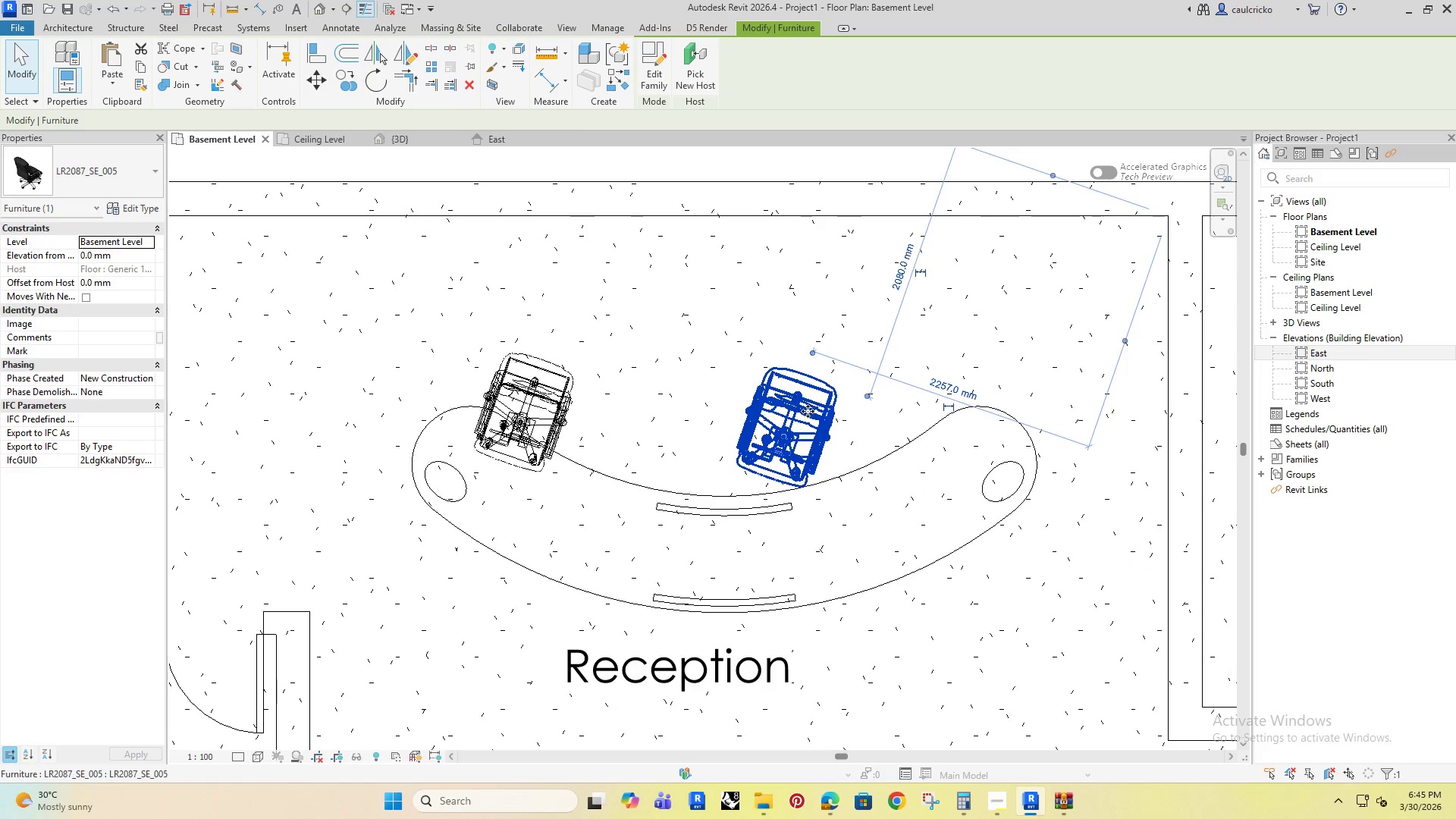 
key(Delete)
 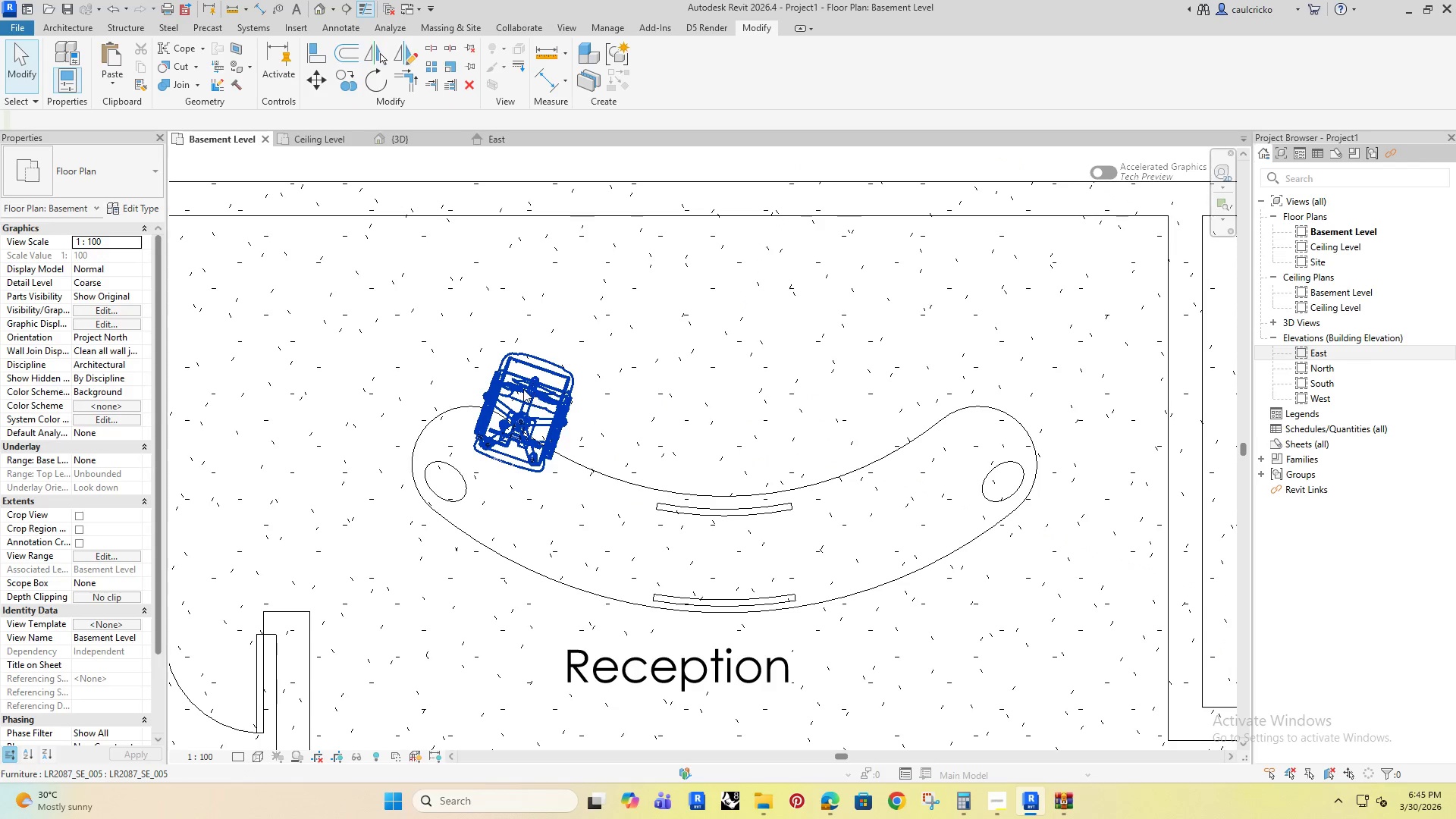 
left_click_drag(start_coordinate=[523, 389], to_coordinate=[726, 497])
 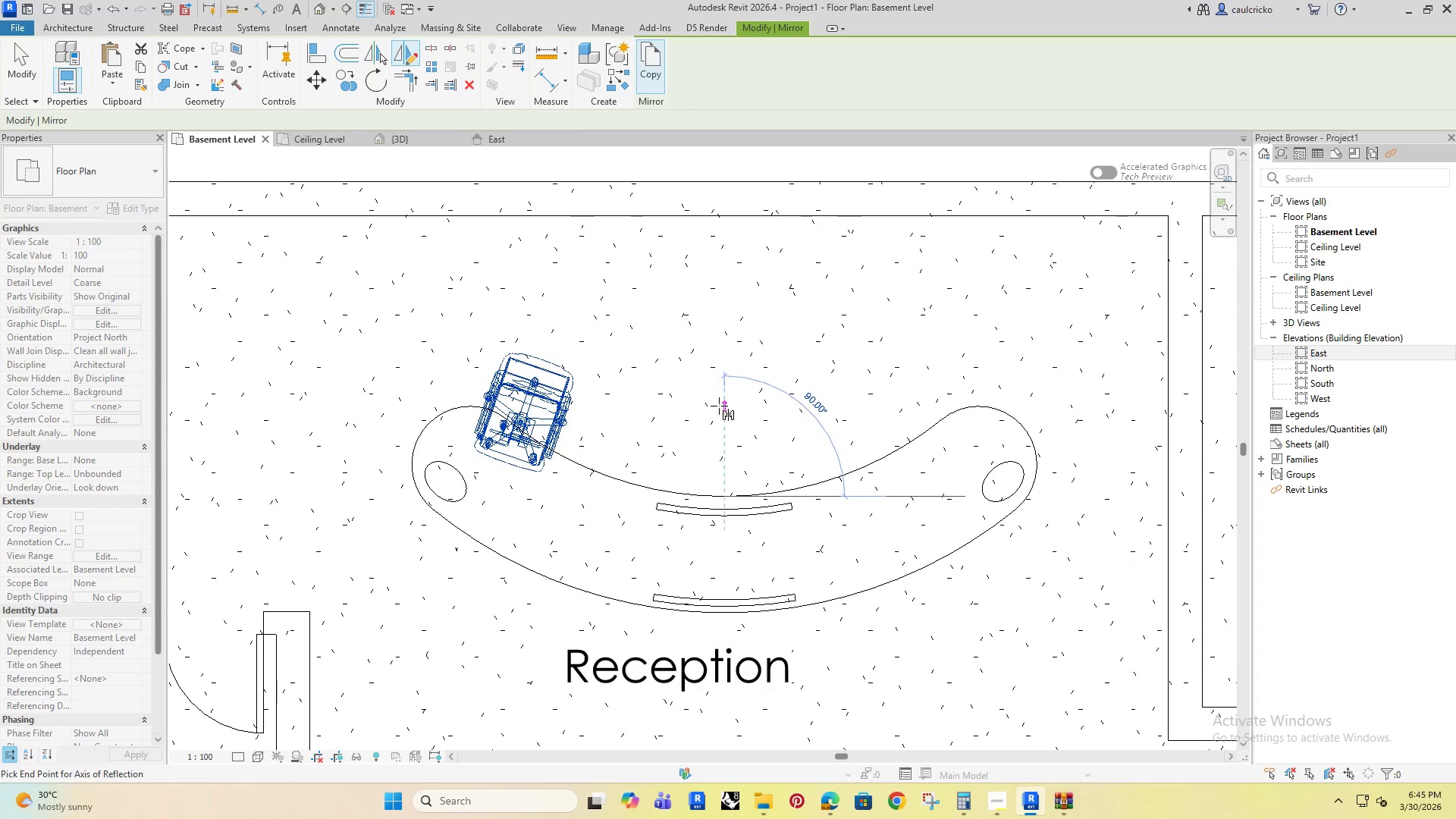 
type(dm)
 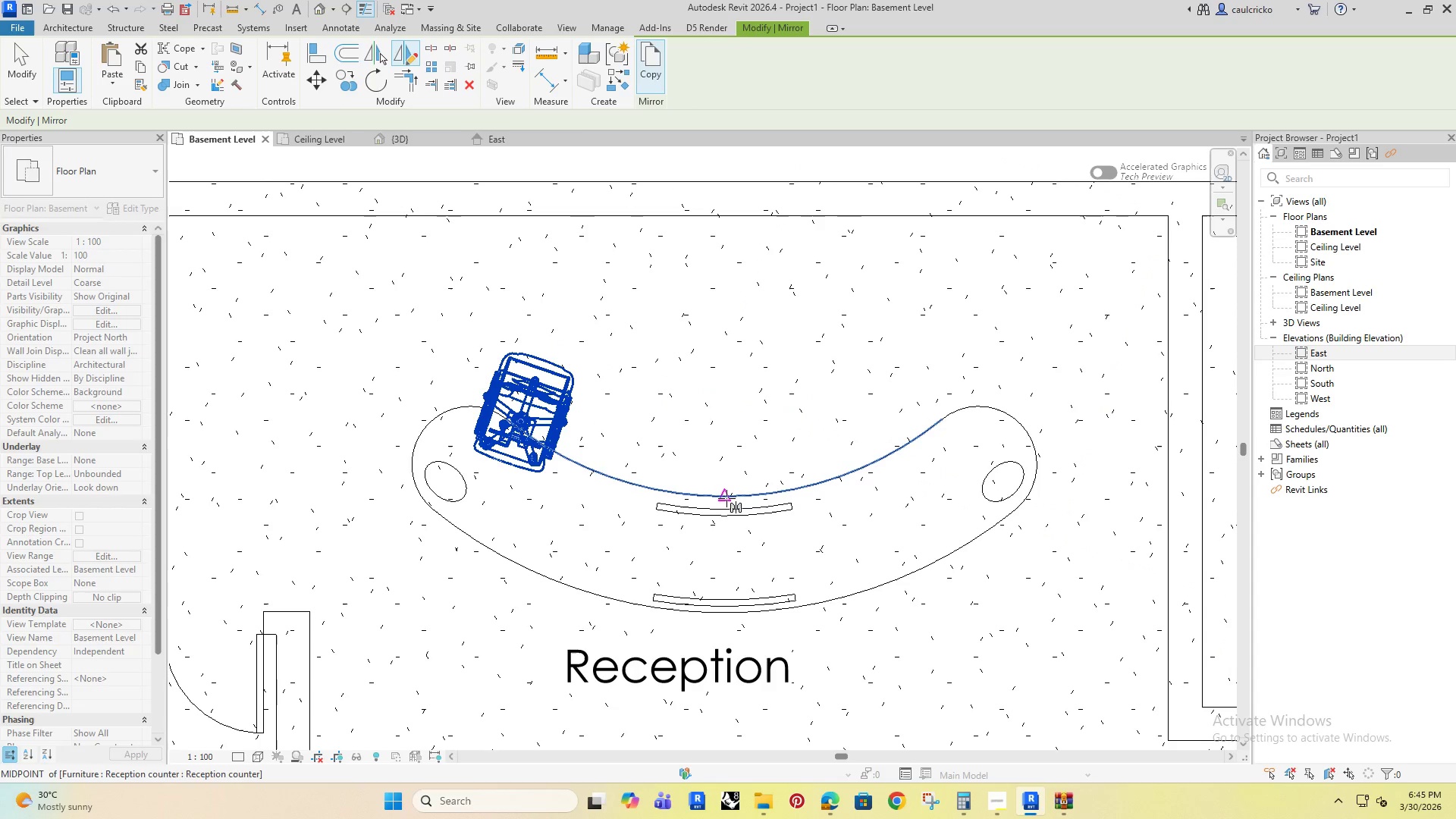 
left_click([726, 497])
 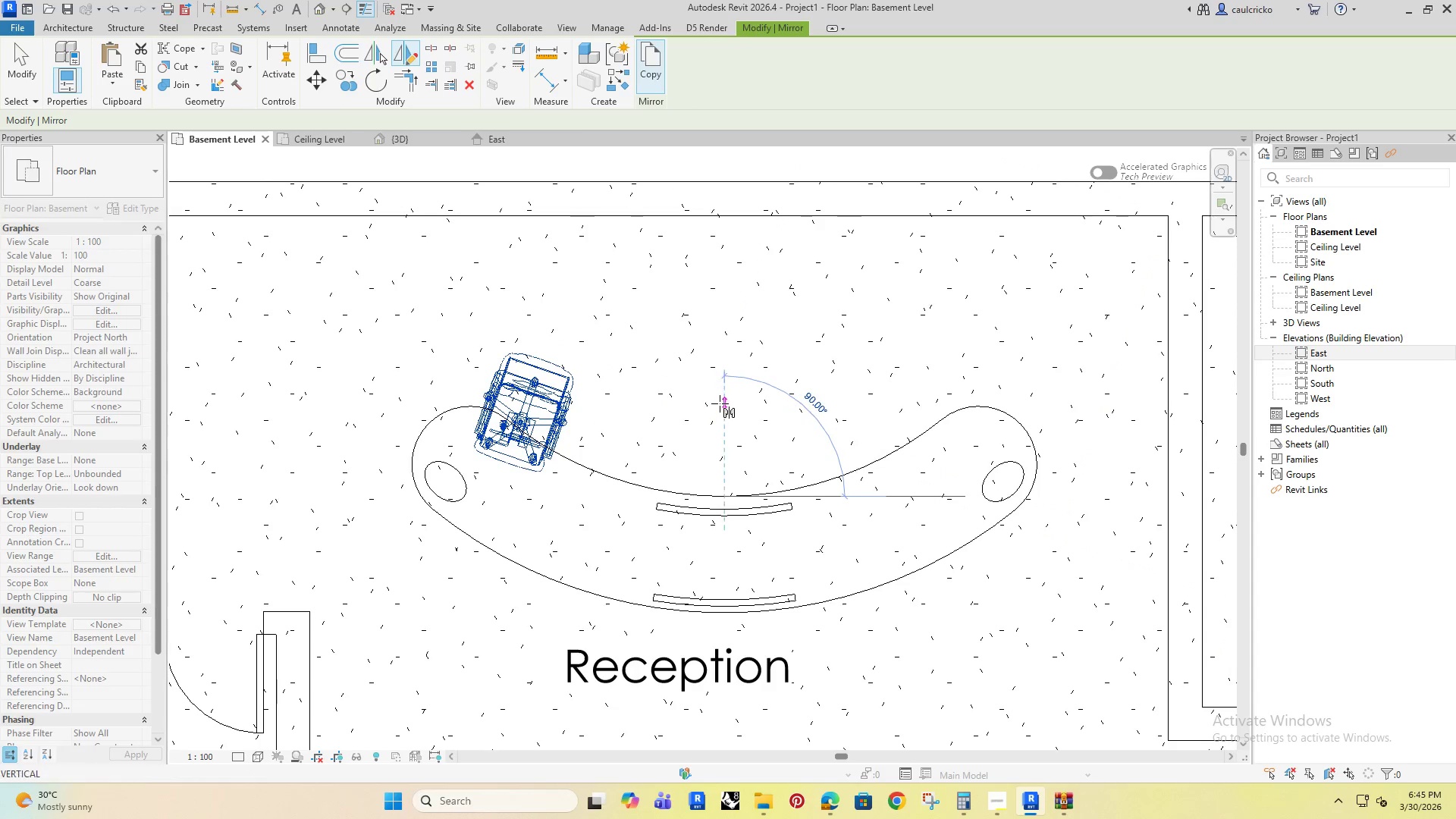 
left_click([720, 402])
 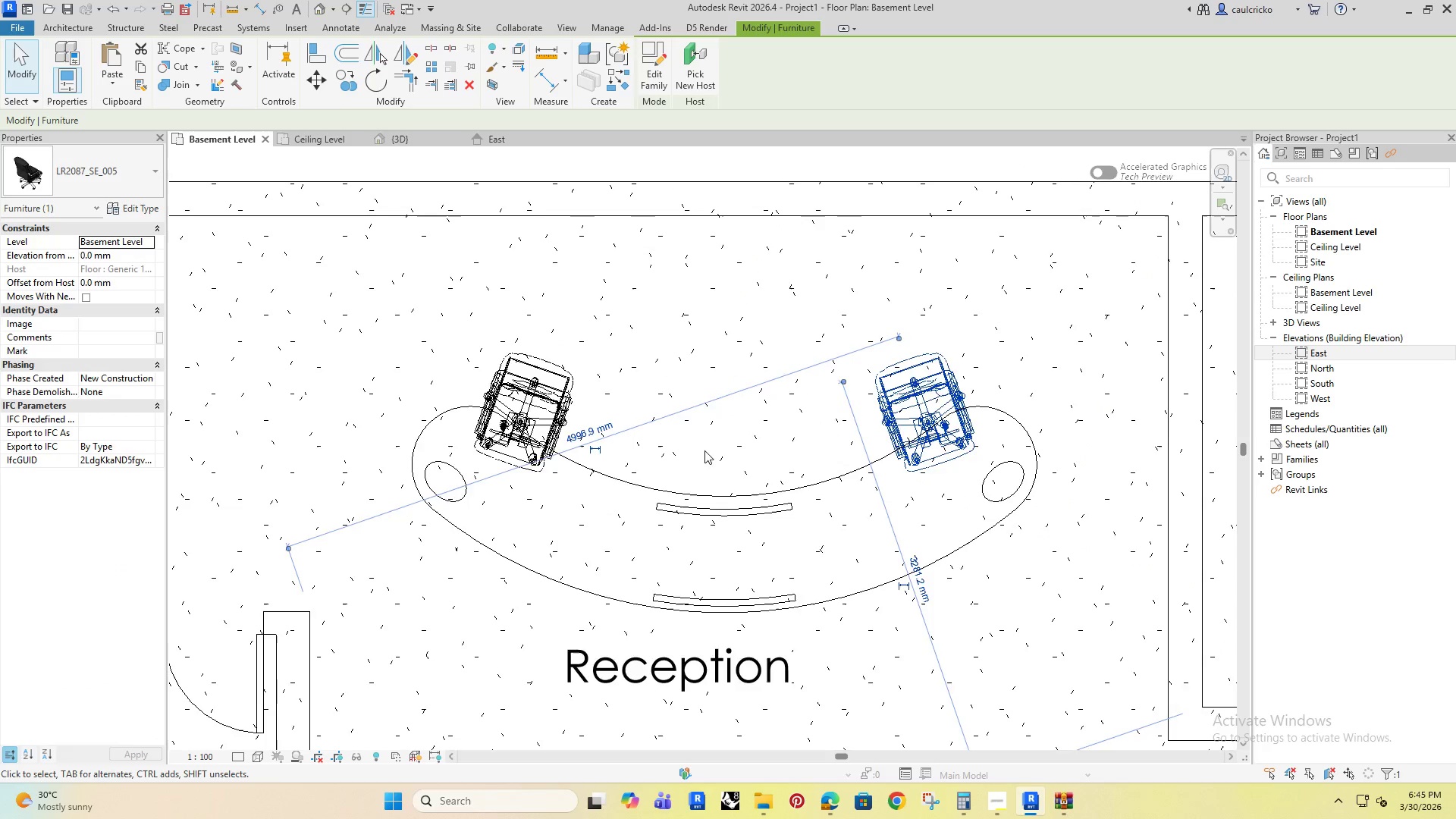 
key(ArrowLeft)
 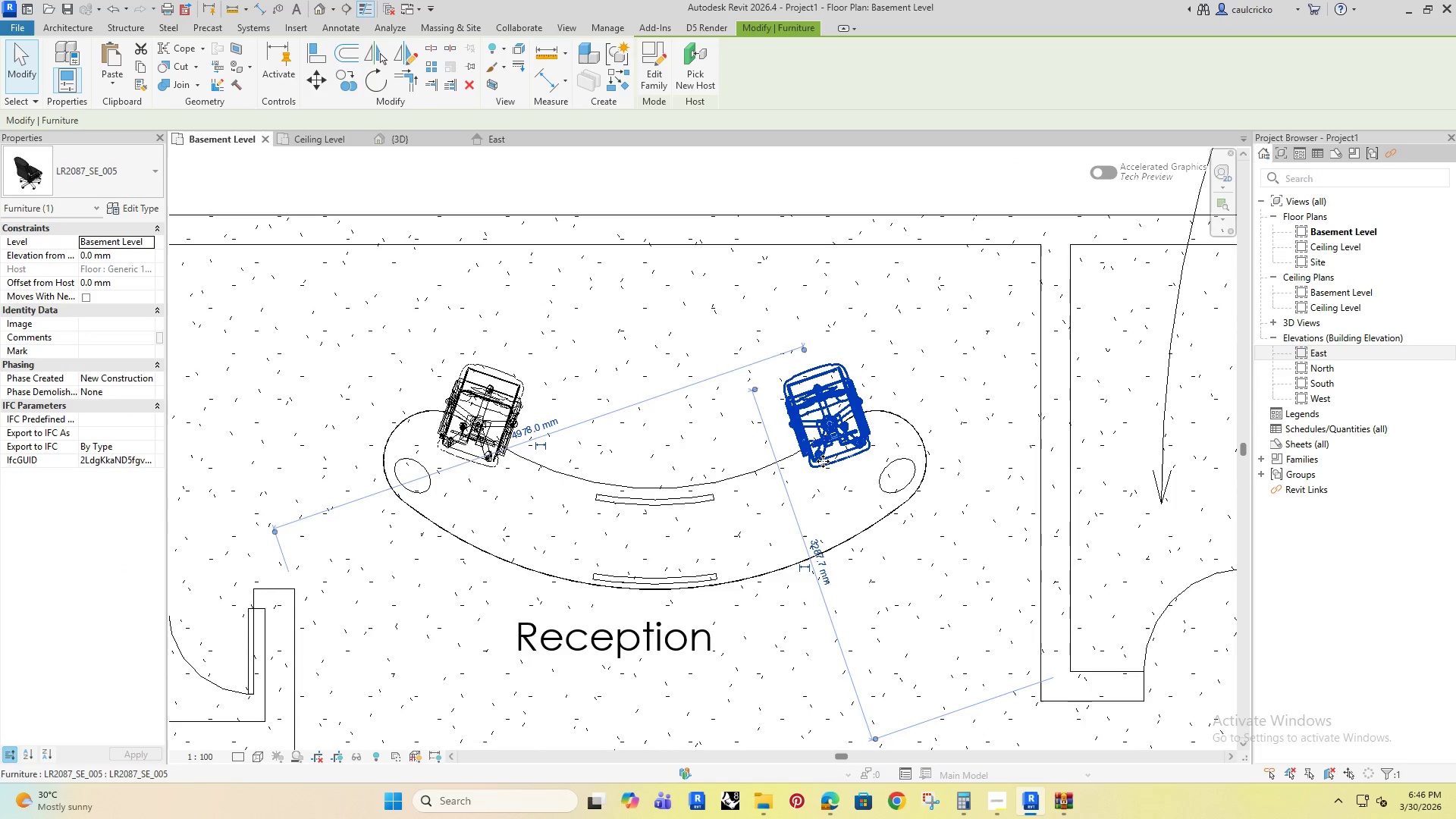 
key(ArrowLeft)
 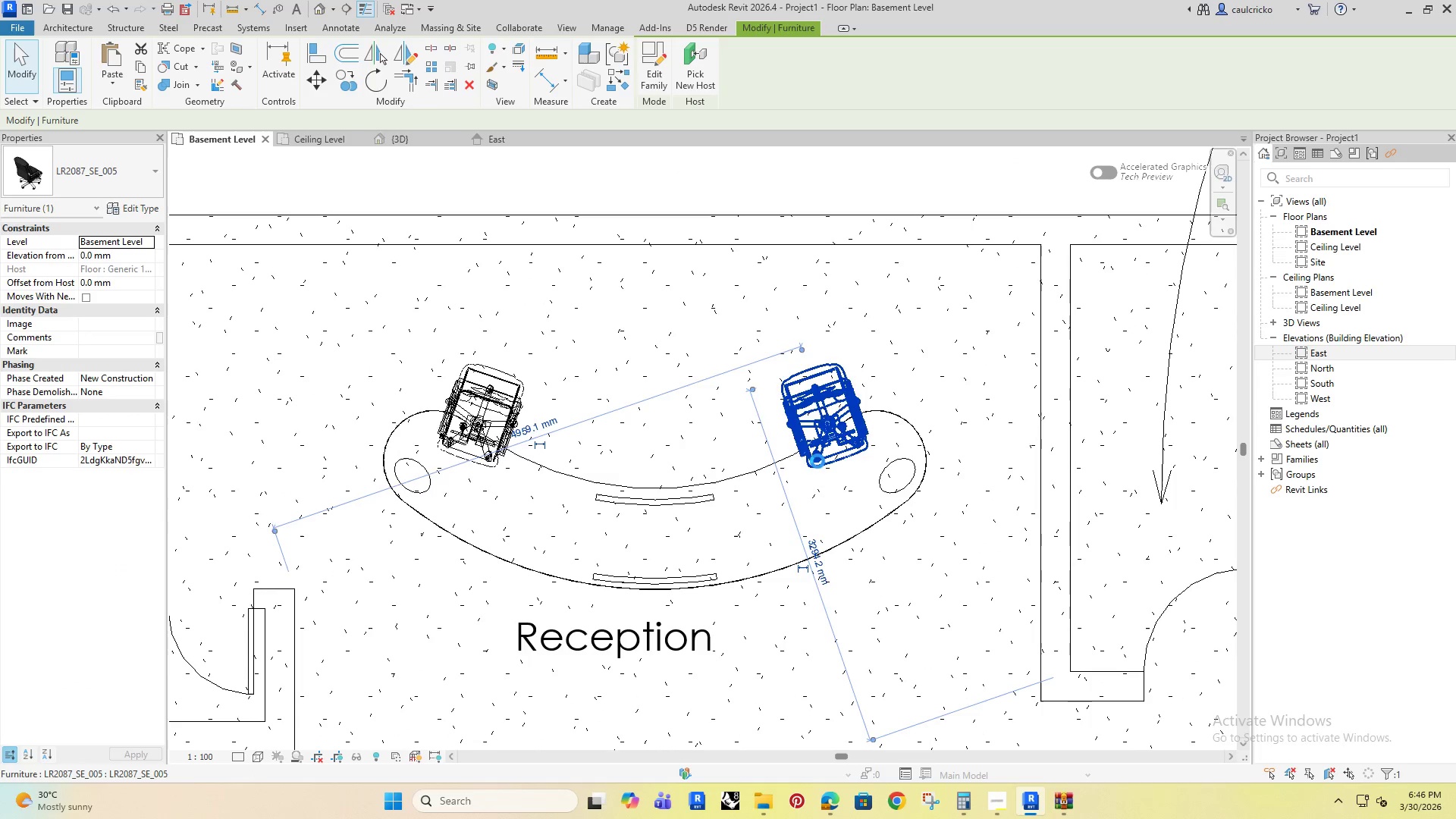 
key(ArrowLeft)
 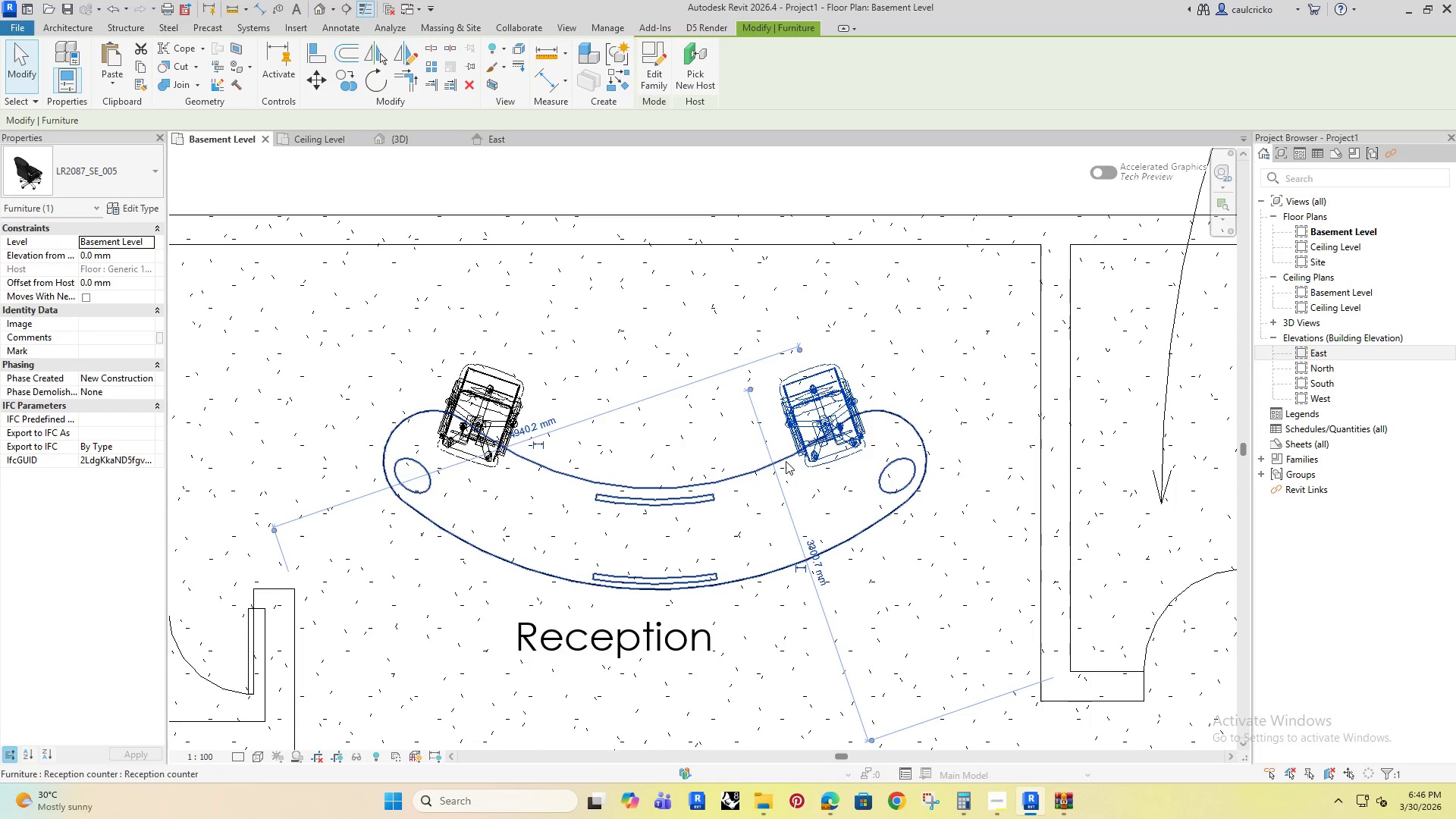 
key(ArrowDown)
 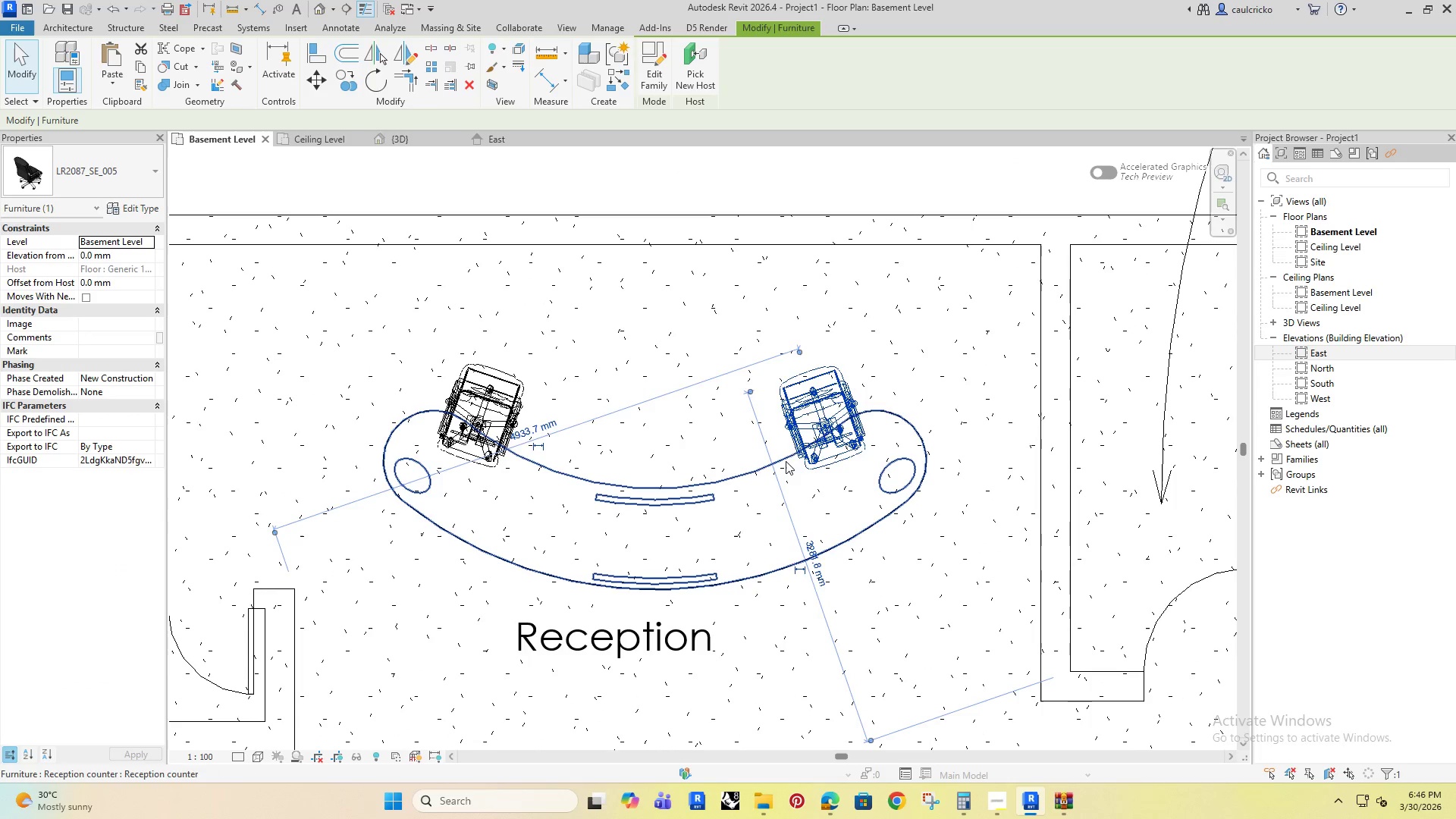 
key(ArrowLeft)
 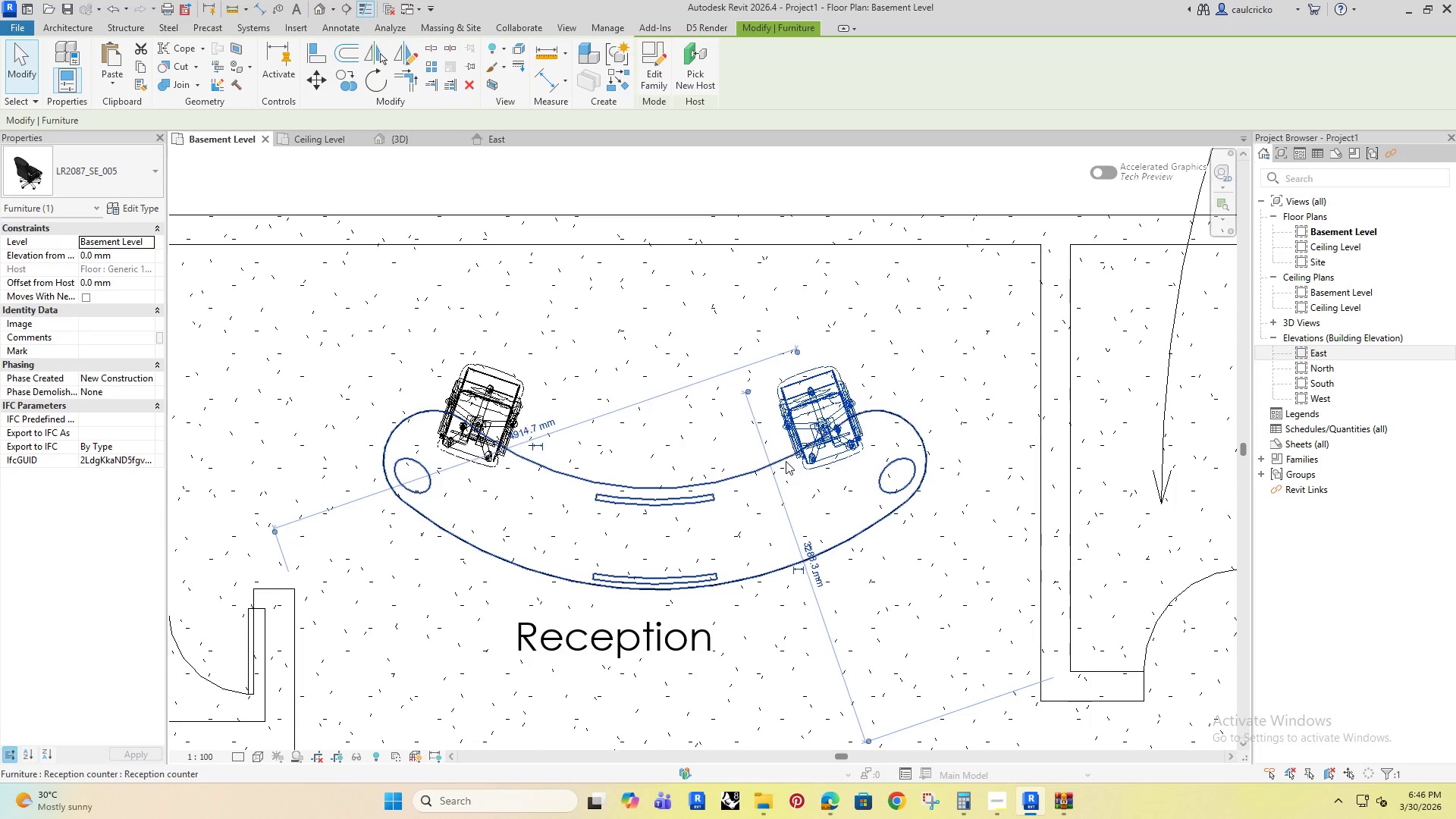 
key(ArrowDown)
 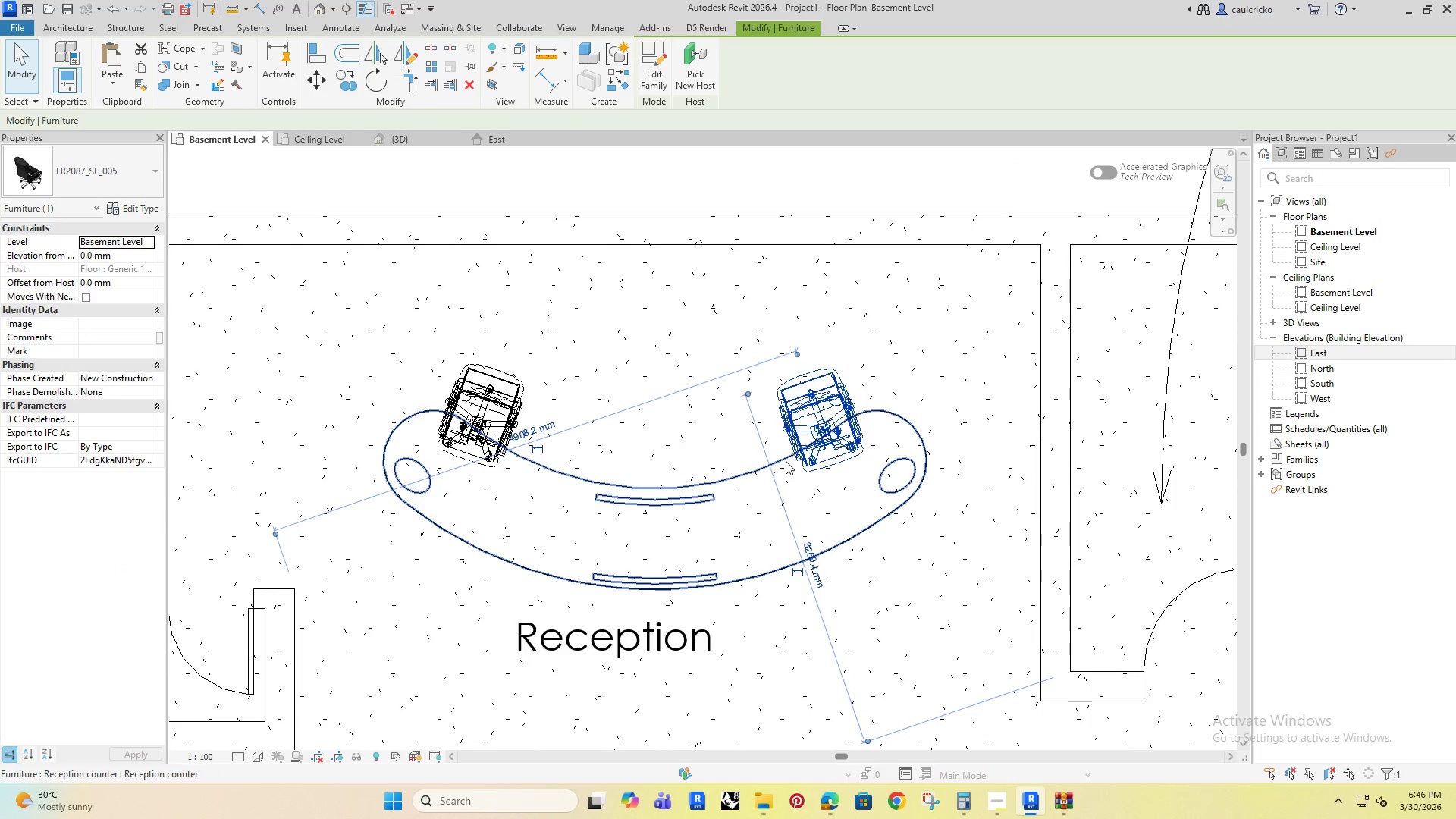 
key(ArrowLeft)
 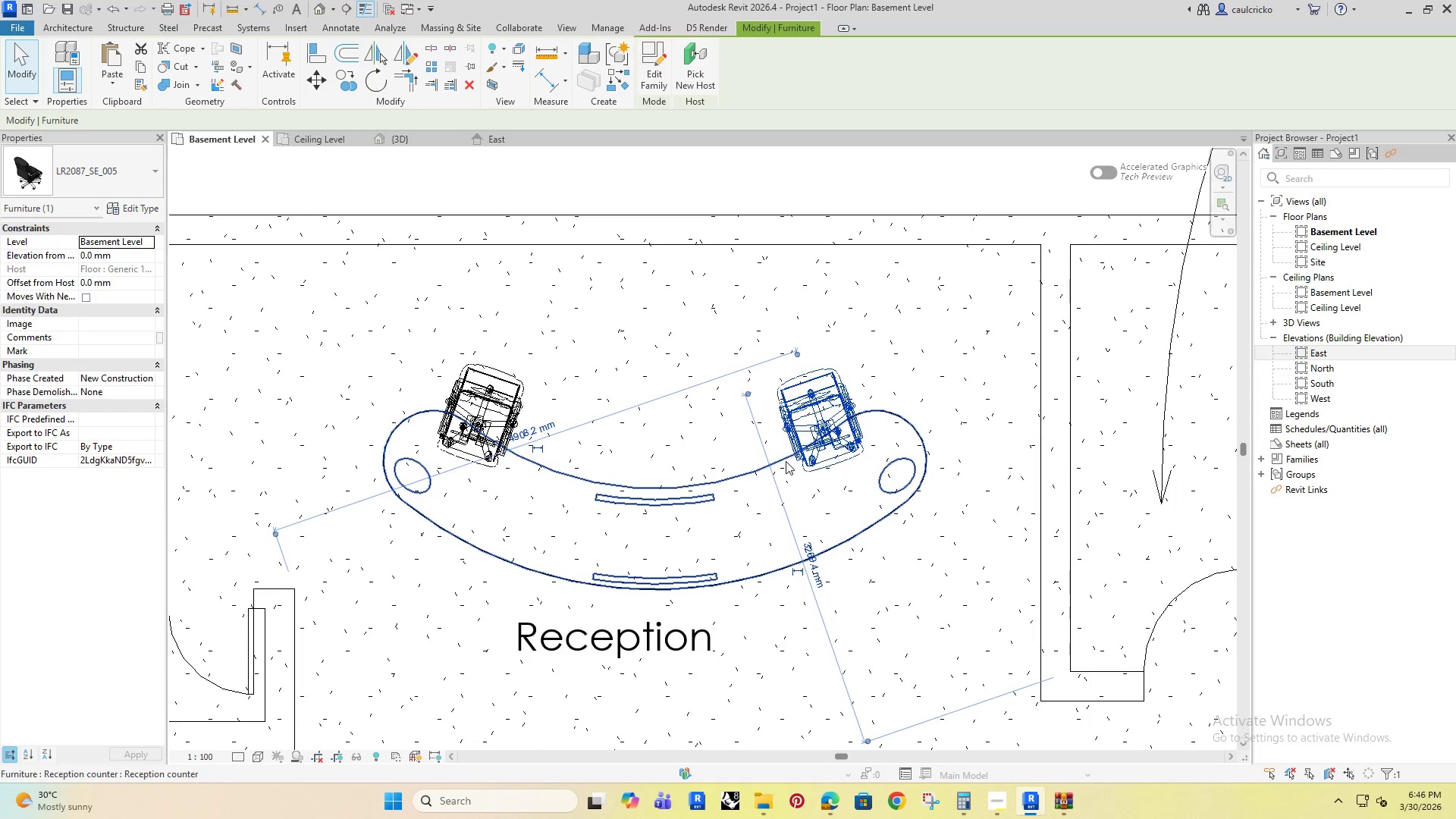 
key(ArrowDown)
 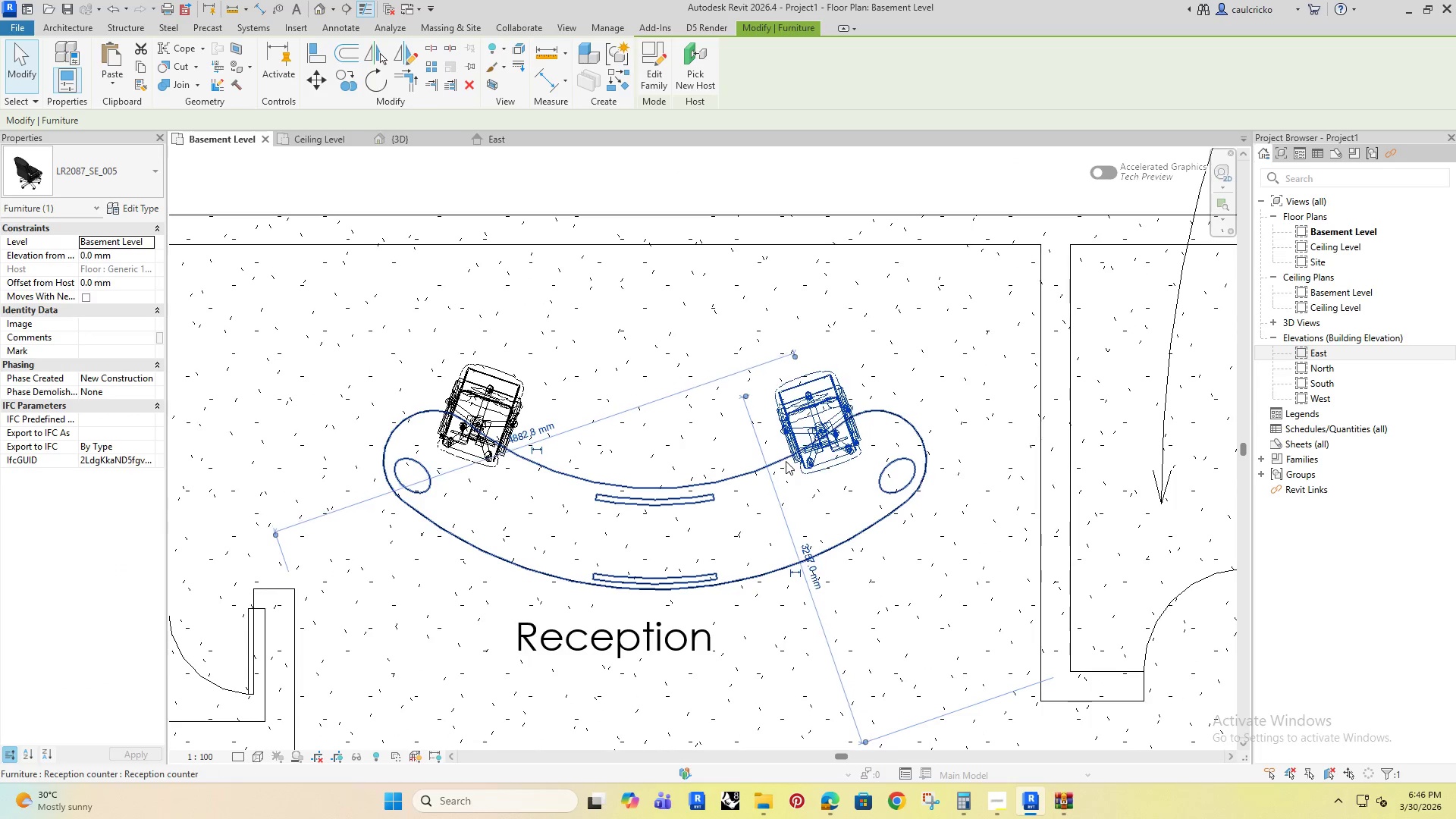 
scroll: coordinate [697, 457], scroll_direction: down, amount: 4.0
 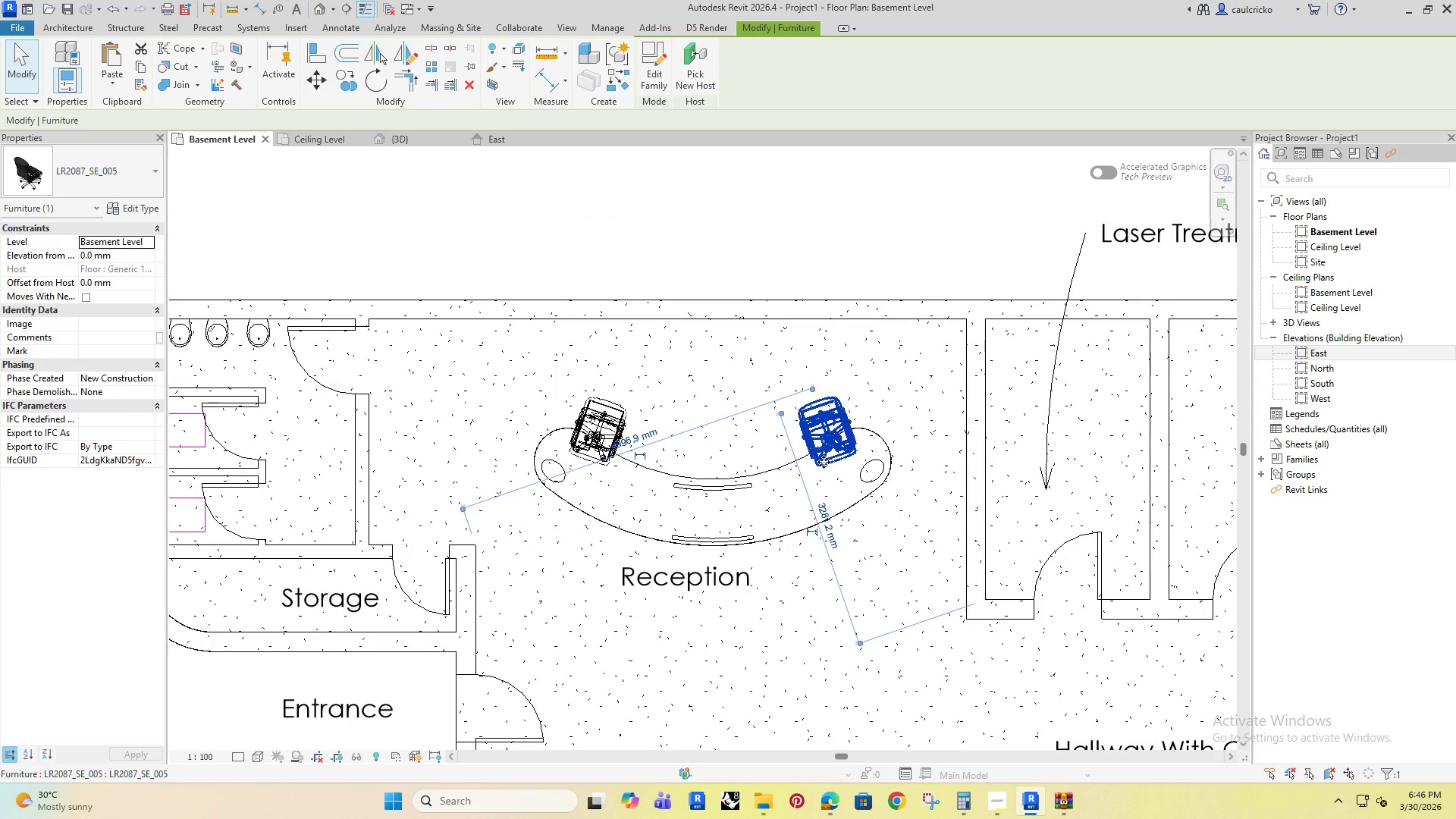 
key(ArrowLeft)
 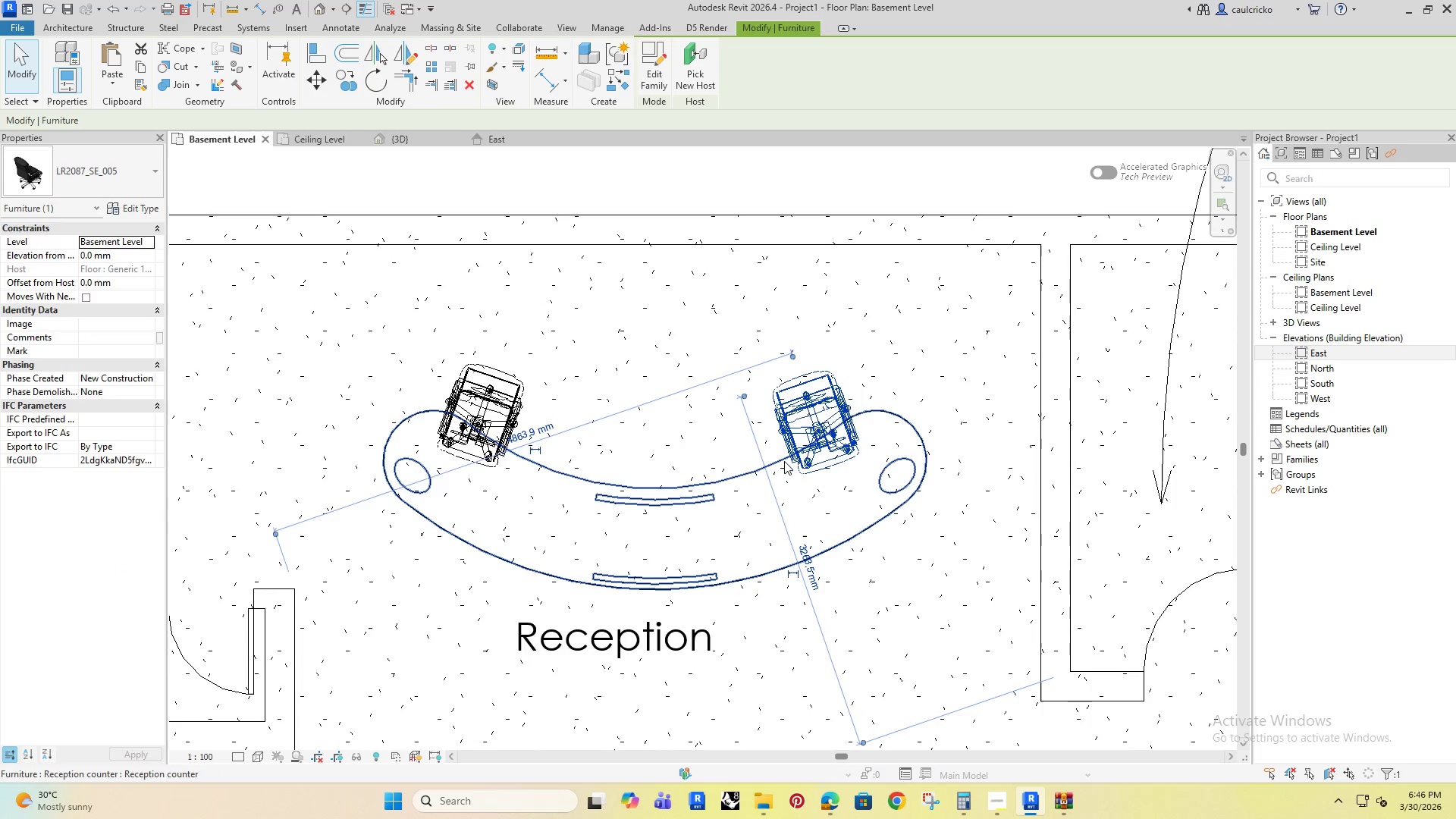 
key(ArrowDown)
 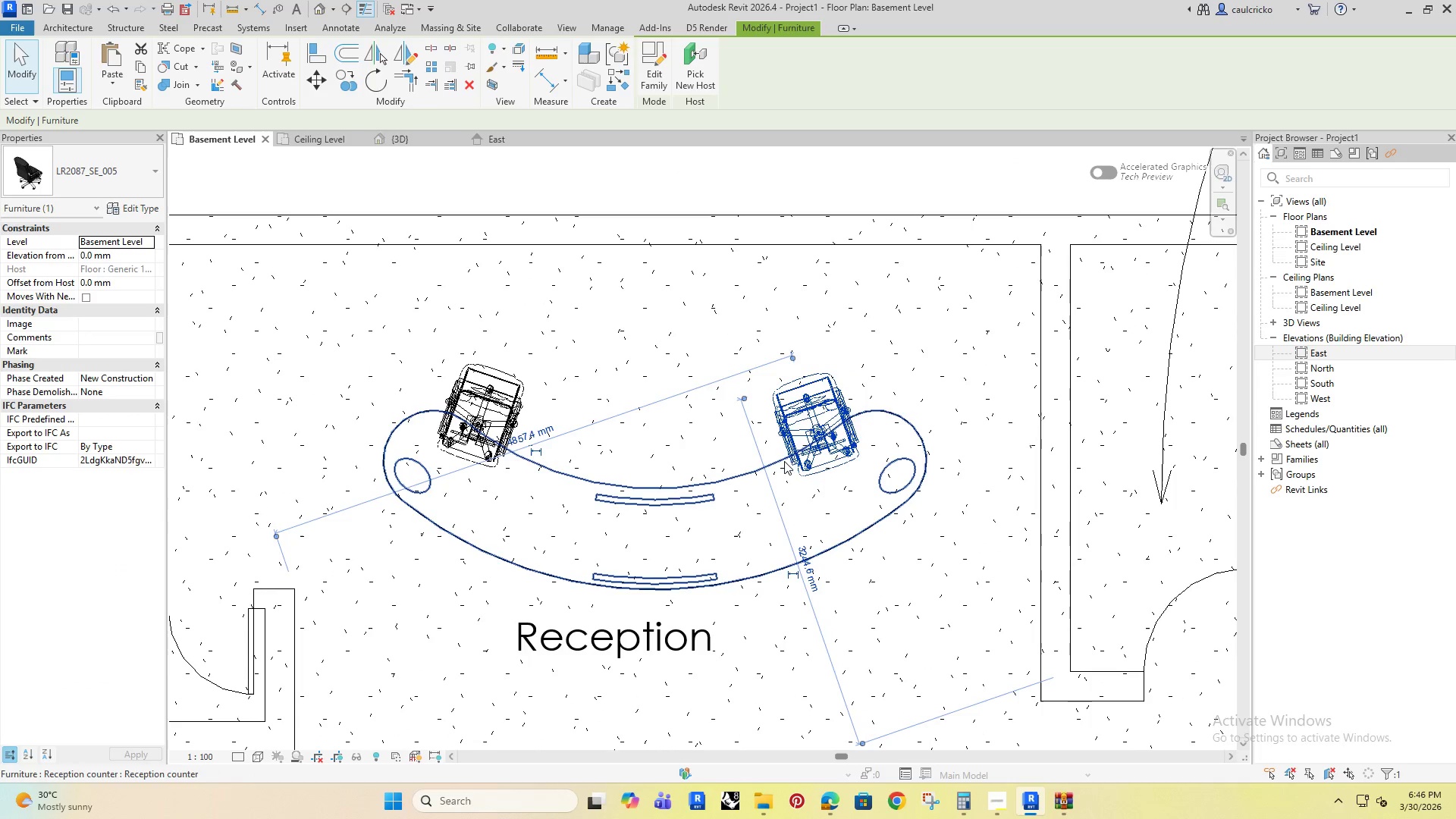 
key(ArrowLeft)
 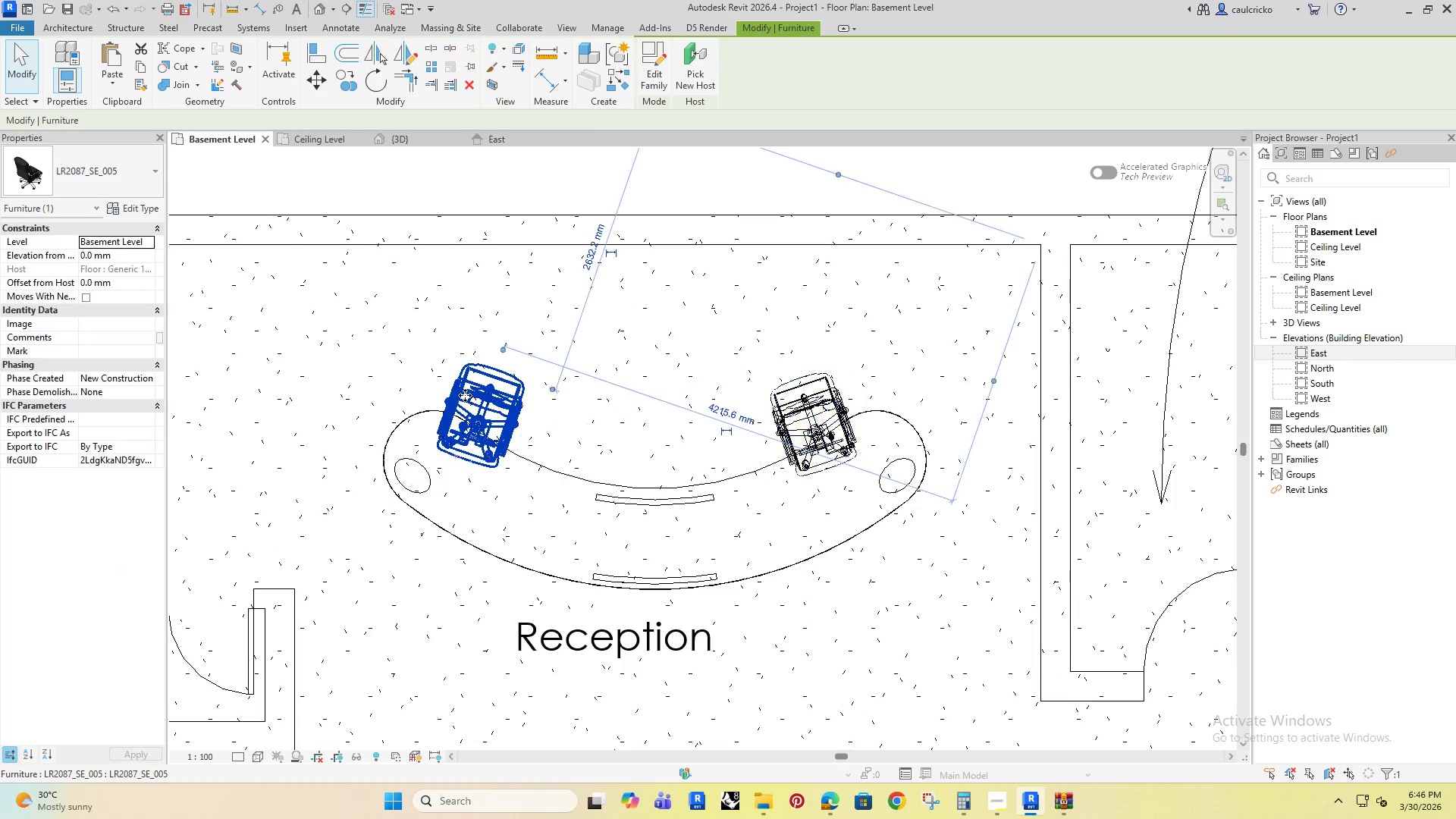 
scroll: coordinate [824, 462], scroll_direction: up, amount: 3.0
 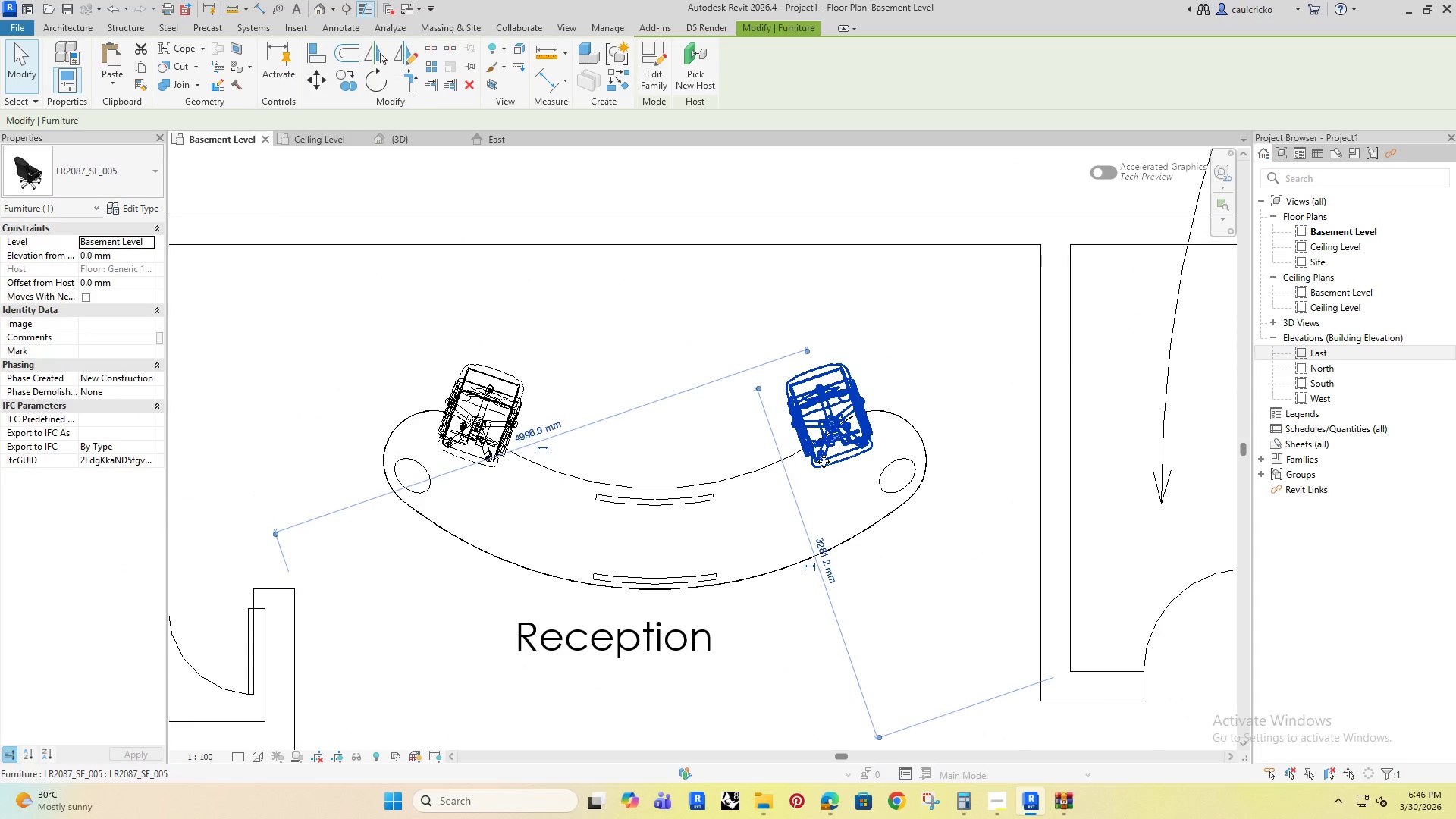 
key(ArrowDown)
 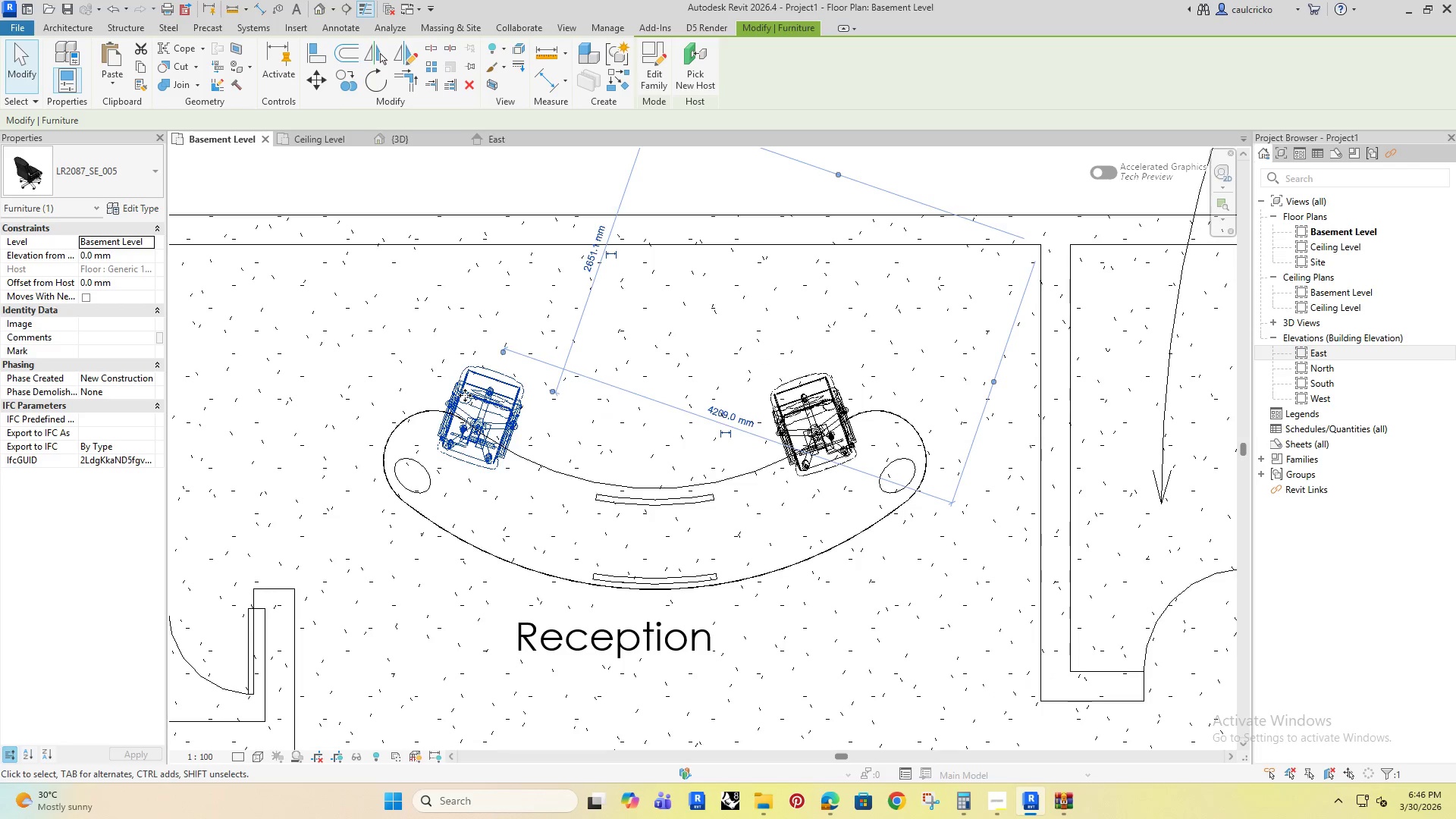 
key(ArrowRight)
 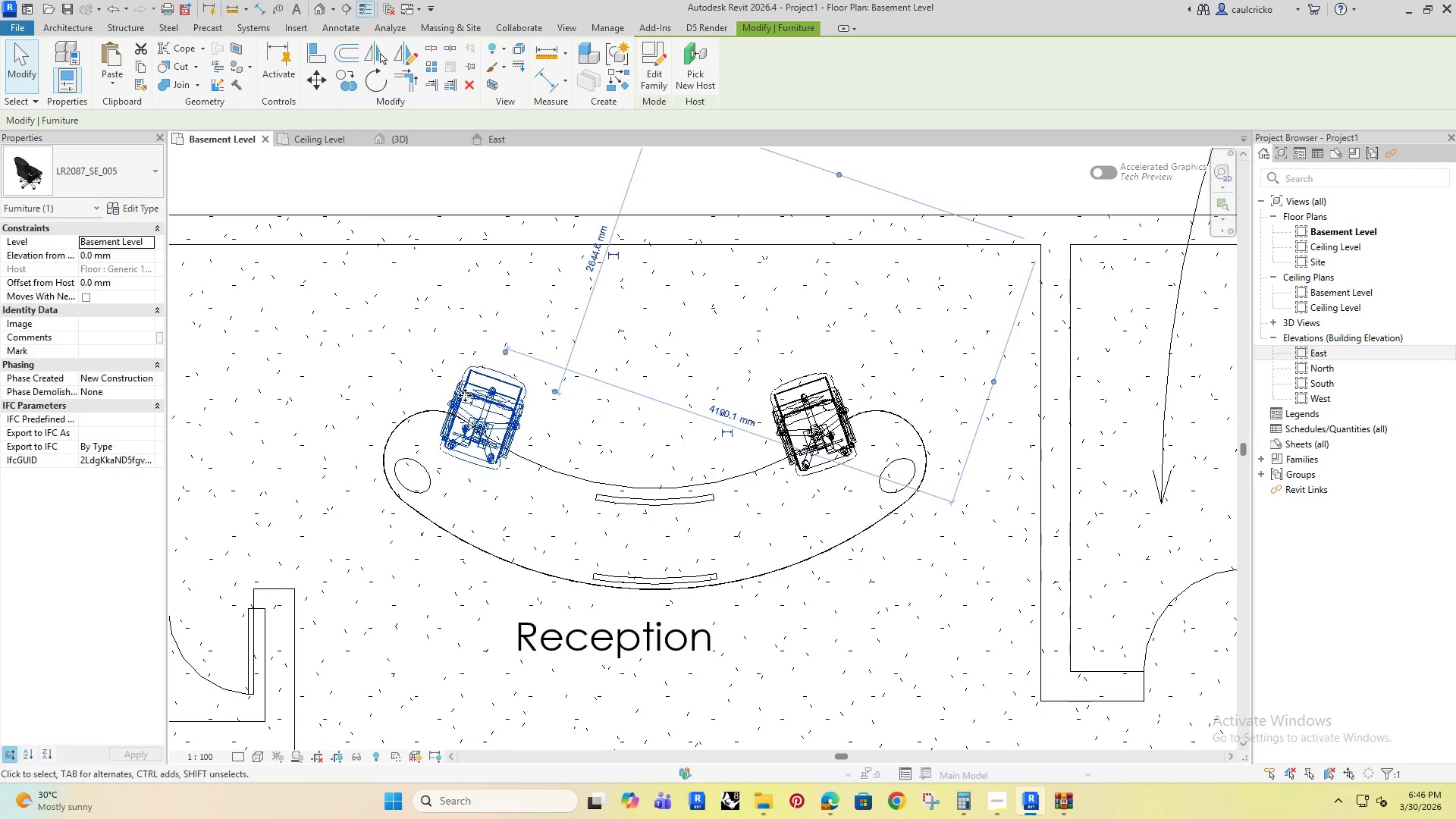 
key(ArrowDown)
 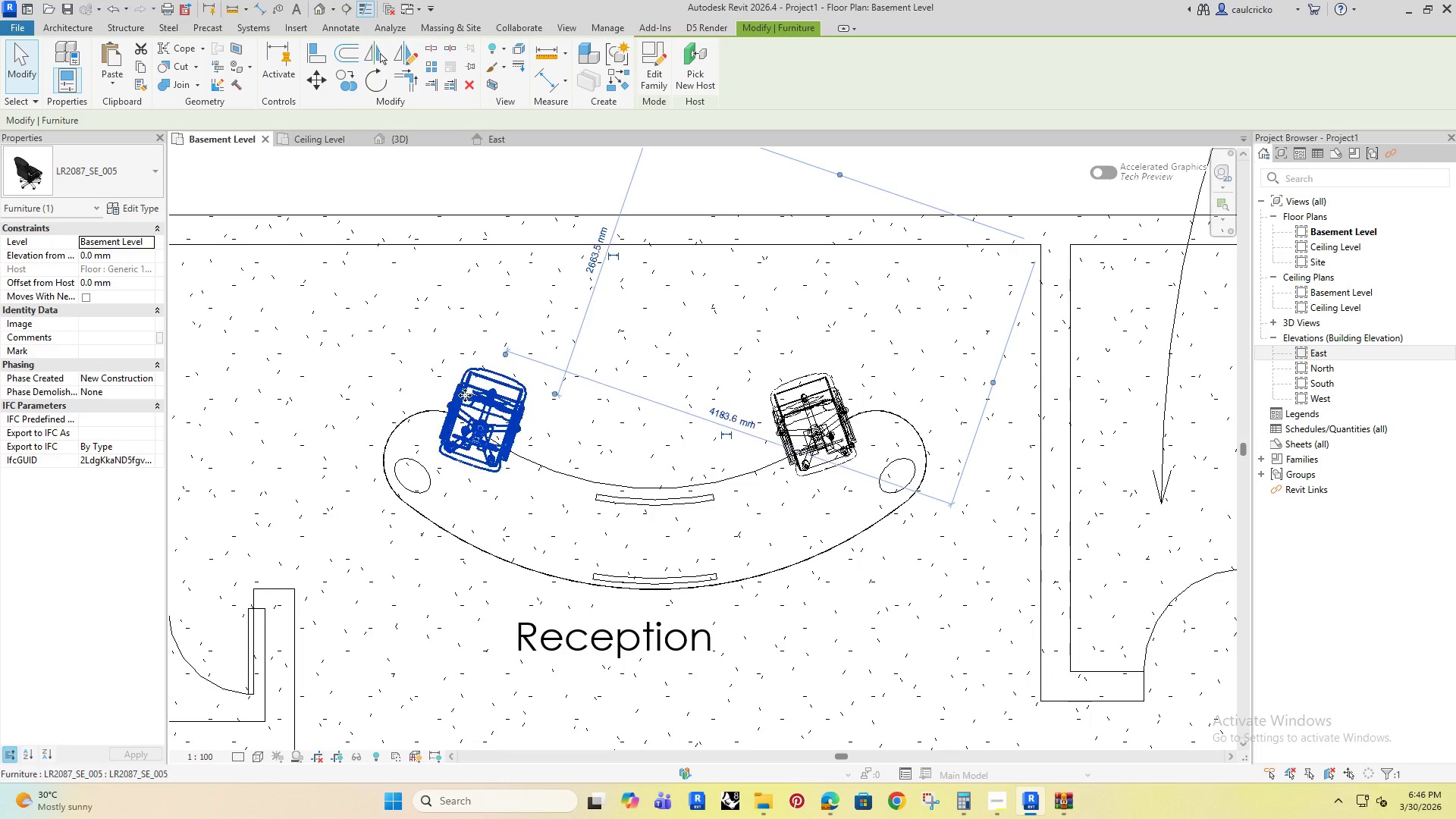 
key(ArrowRight)
 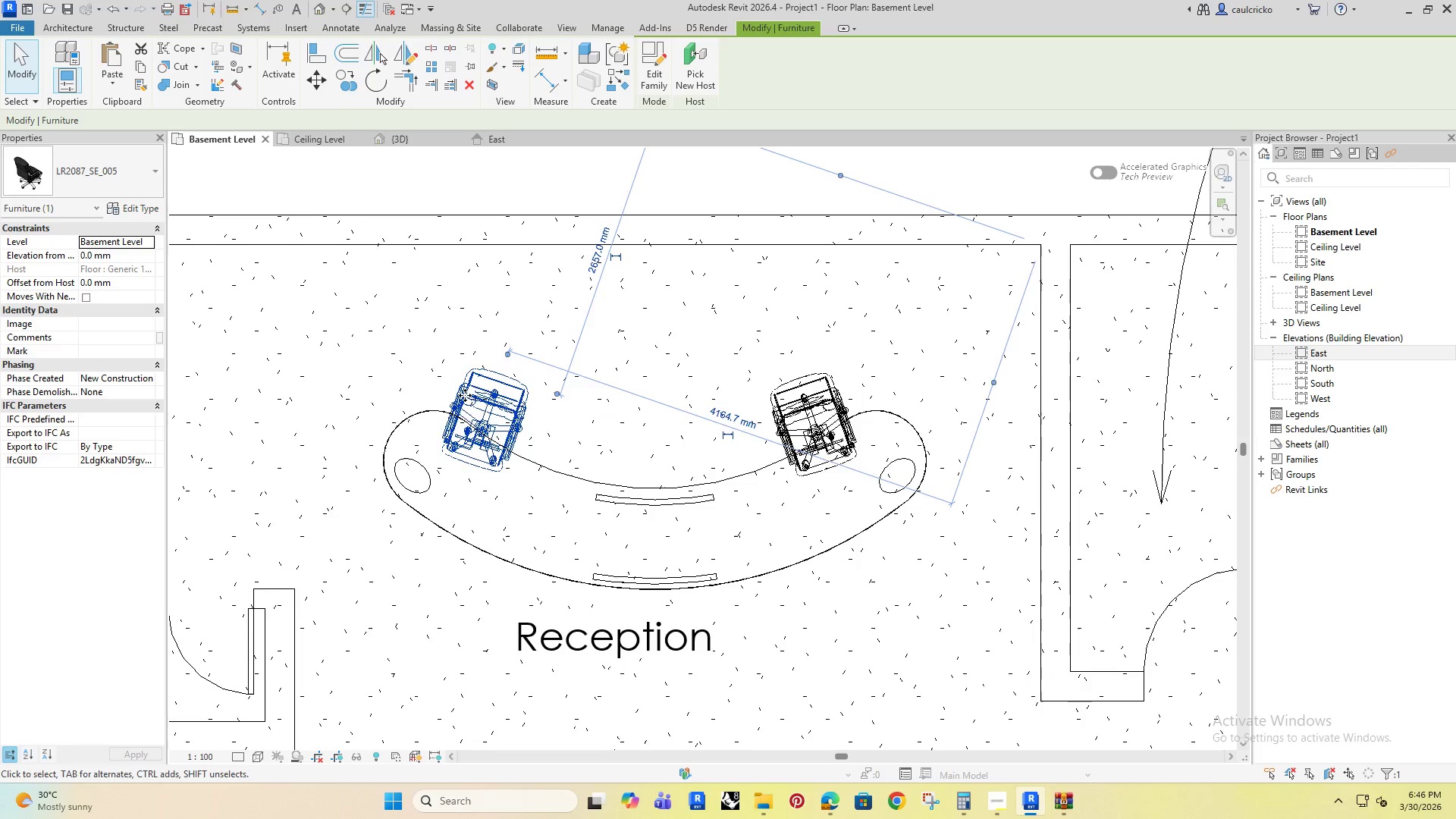 
key(ArrowDown)
 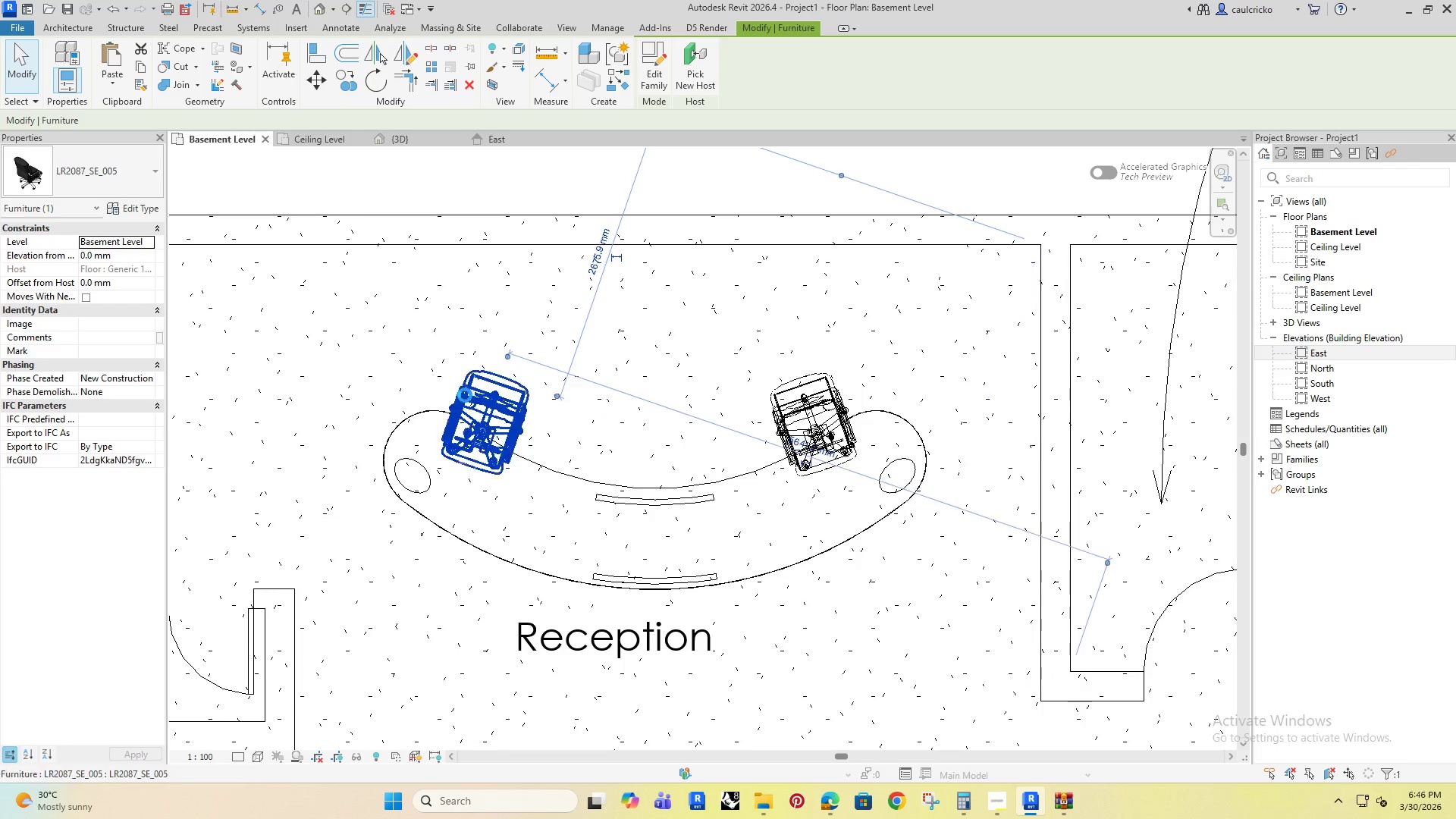 
key(ArrowRight)
 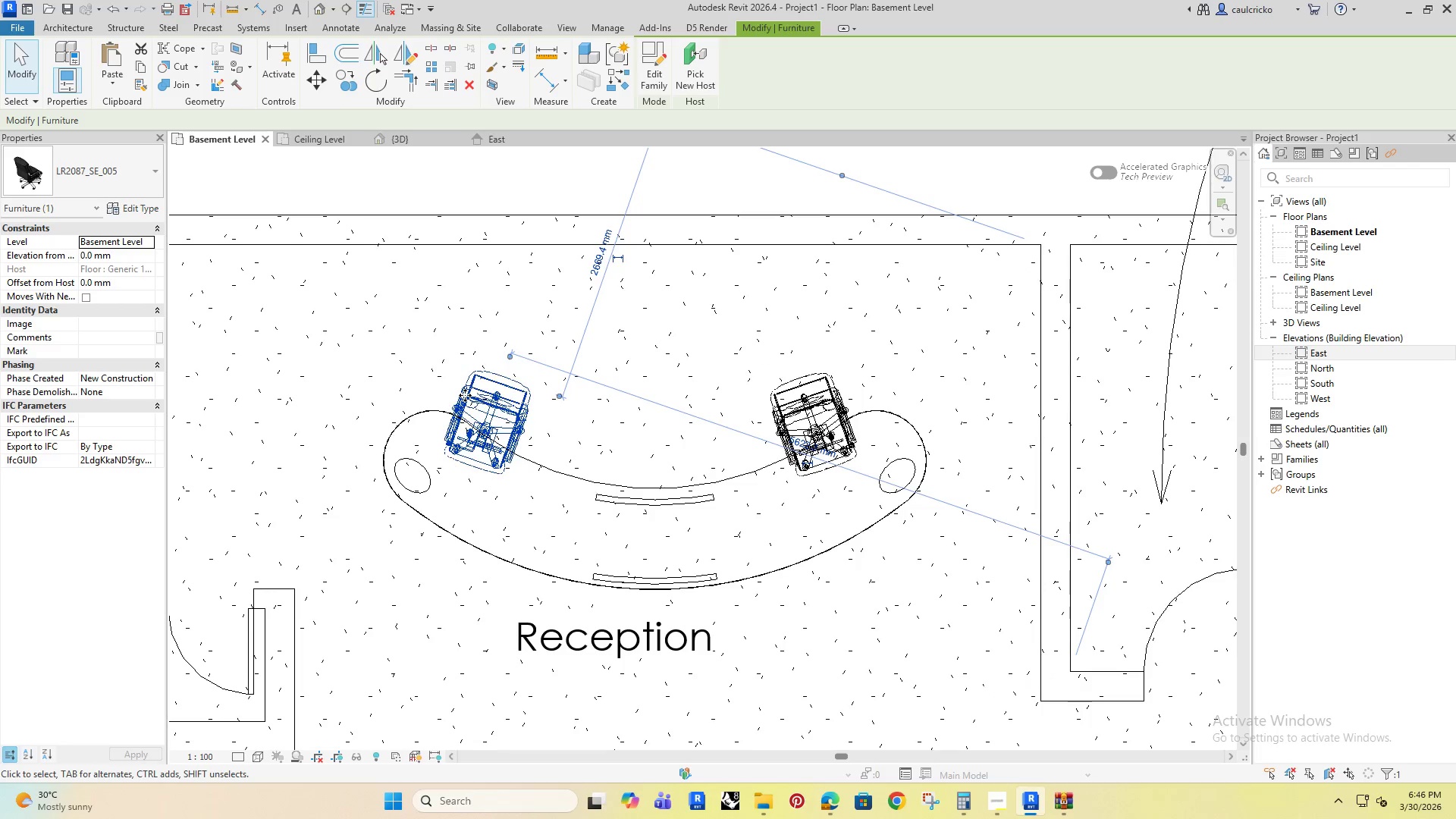 
key(ArrowRight)
 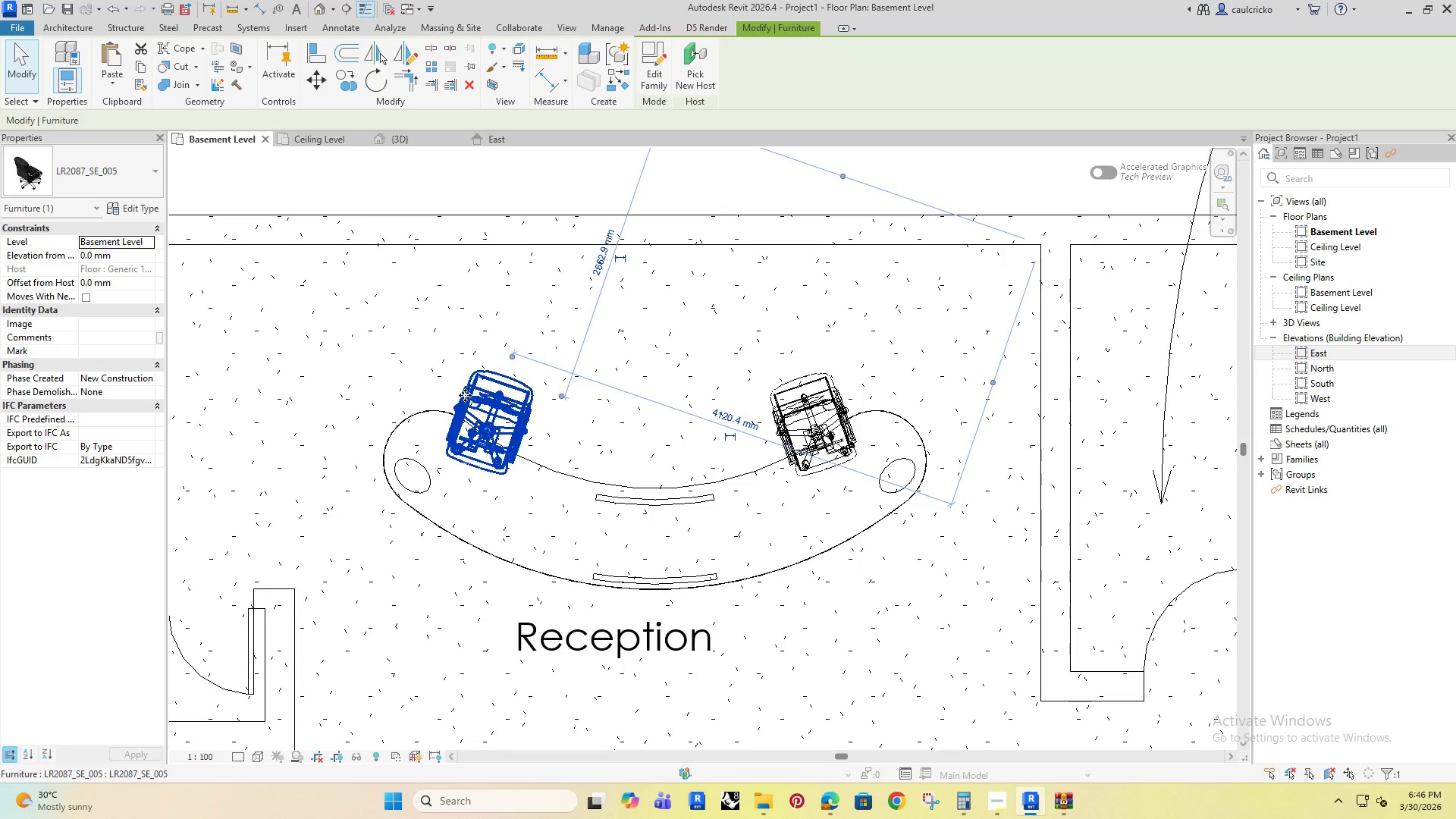 
key(ArrowRight)
 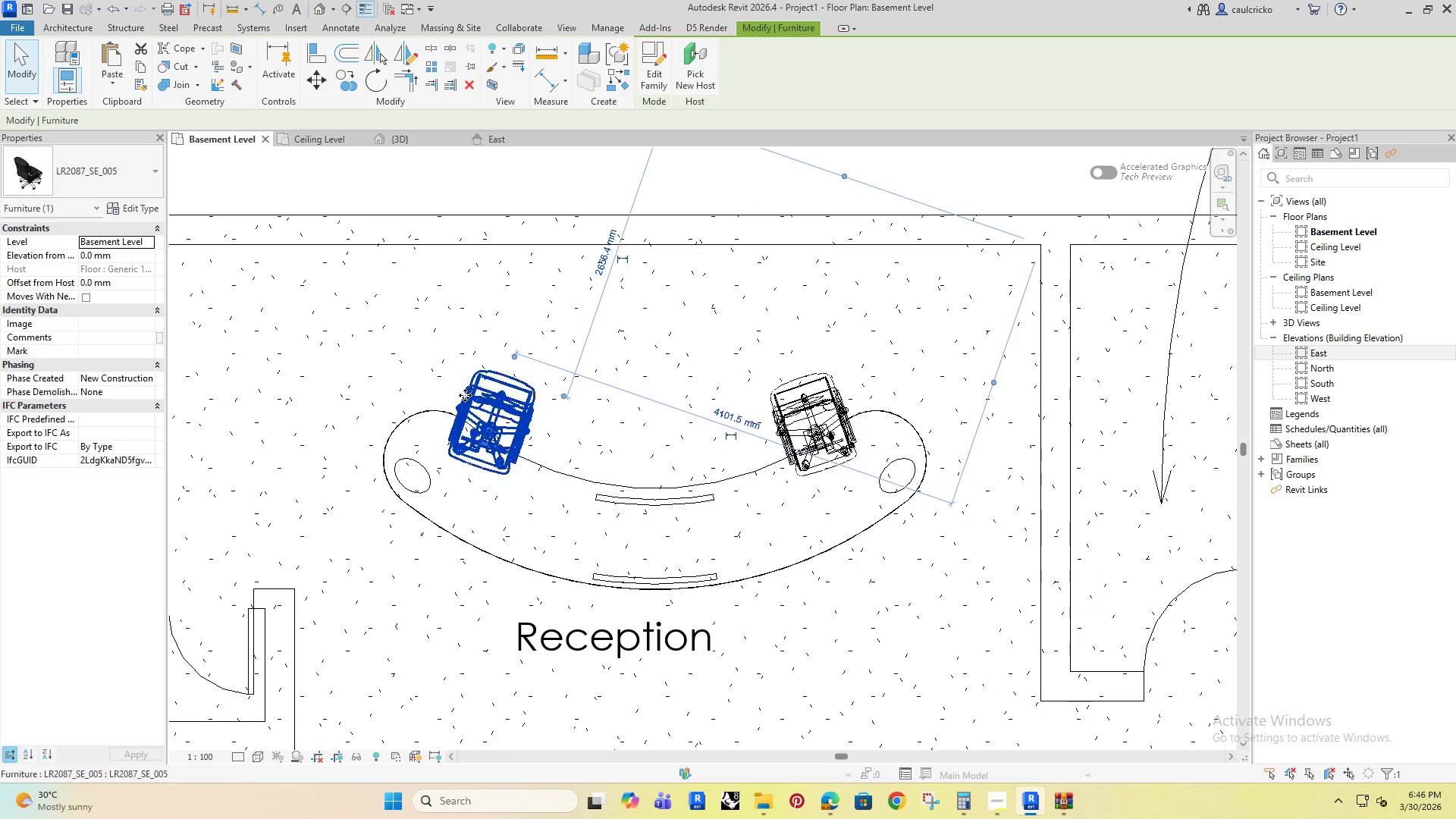 
key(ArrowRight)
 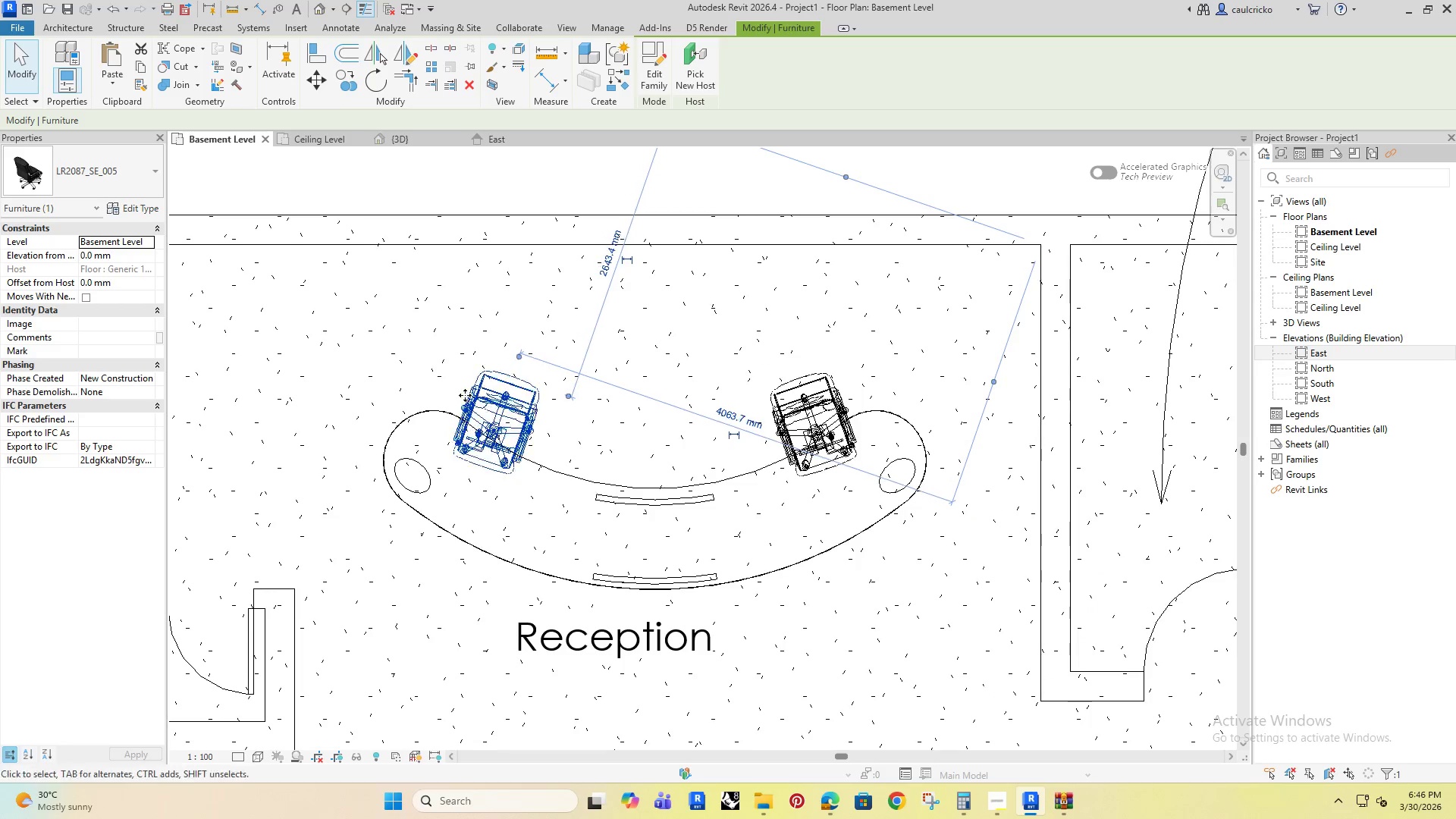 
key(ArrowRight)
 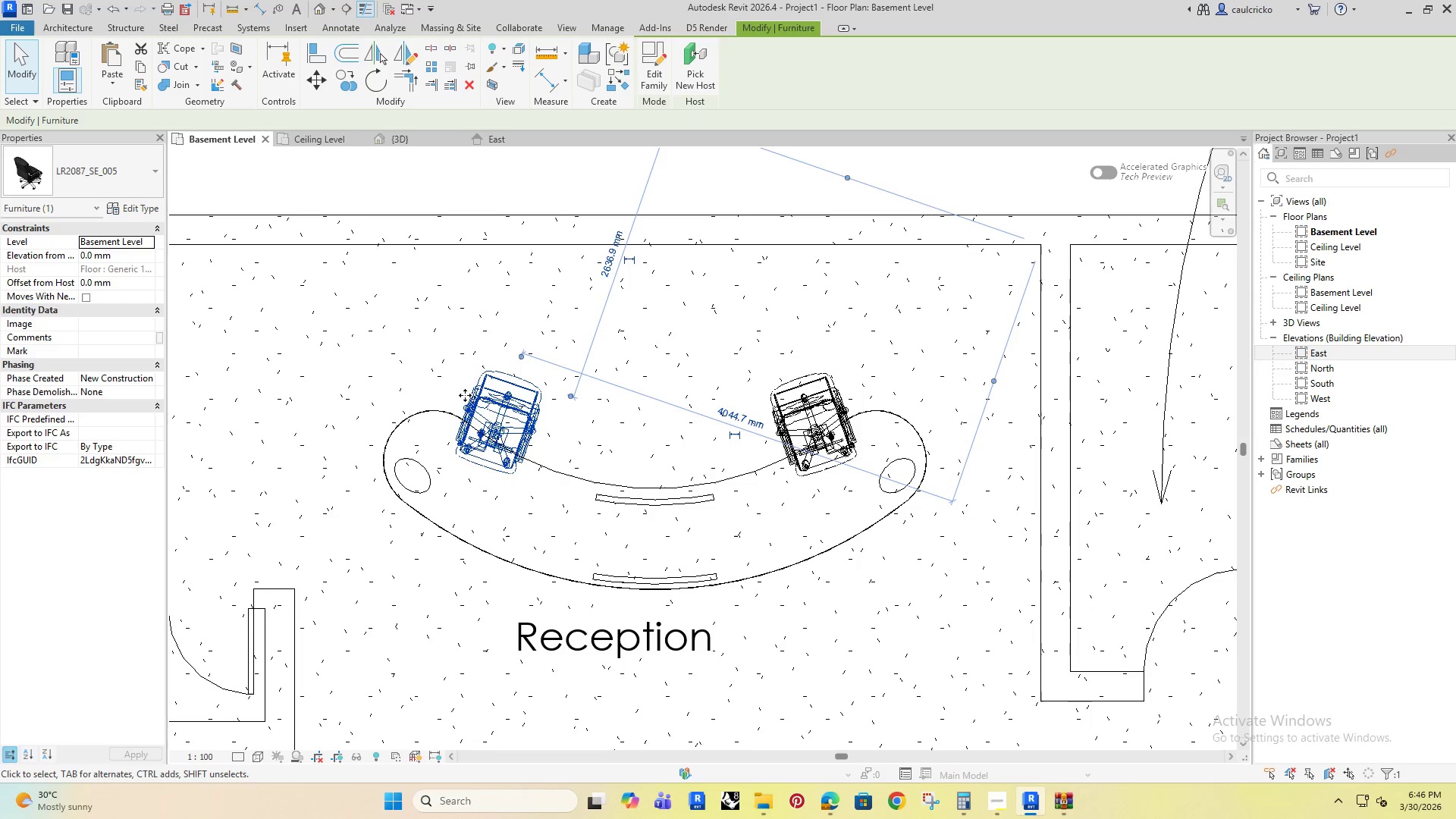 
key(ArrowRight)
 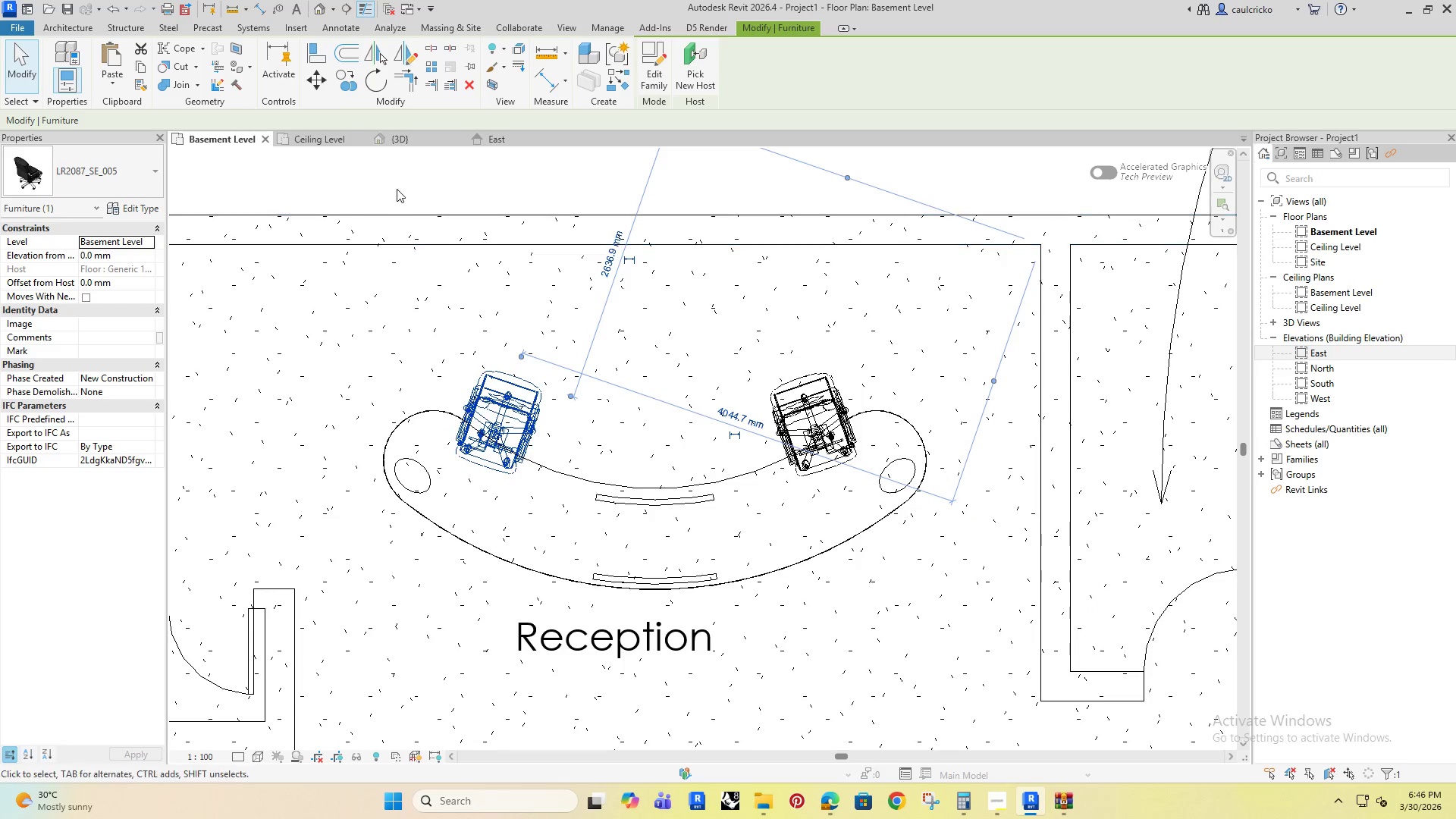 
left_click_drag(start_coordinate=[397, 185], to_coordinate=[391, 132])
 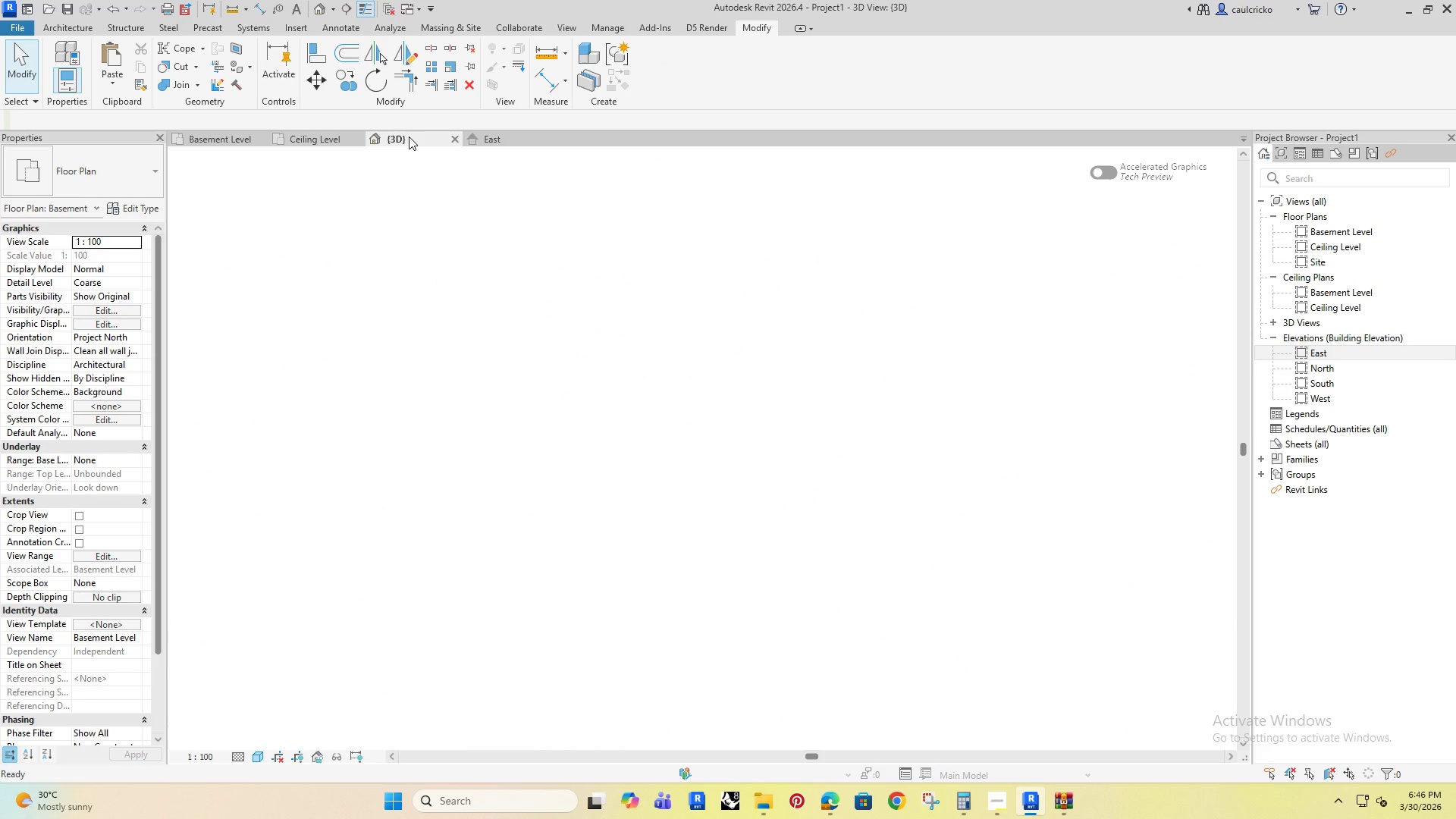 
left_click([409, 136])
 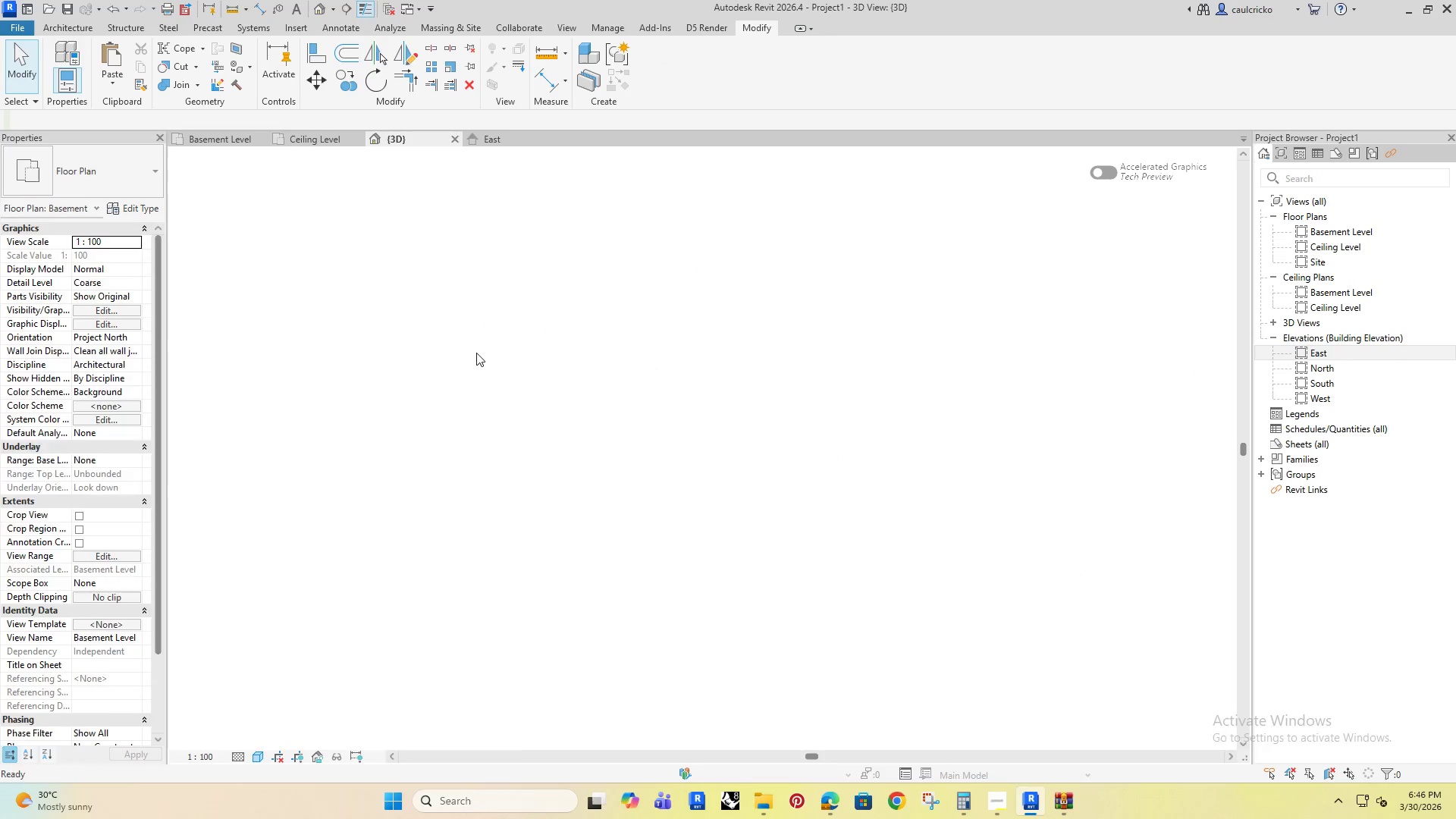 
hold_key(key=ShiftRight, duration=1.5)
 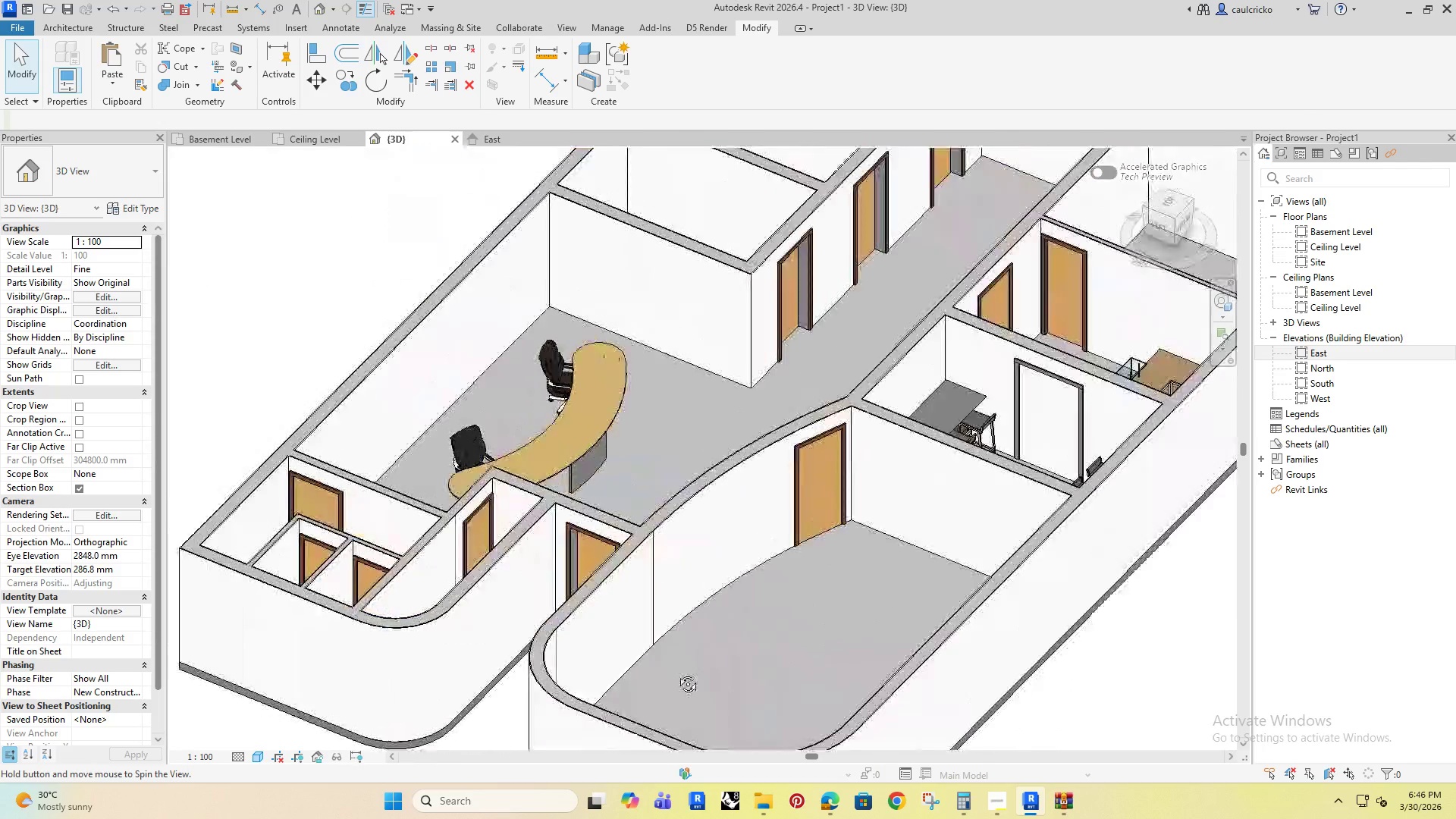 
hold_key(key=ShiftRight, duration=1.33)
 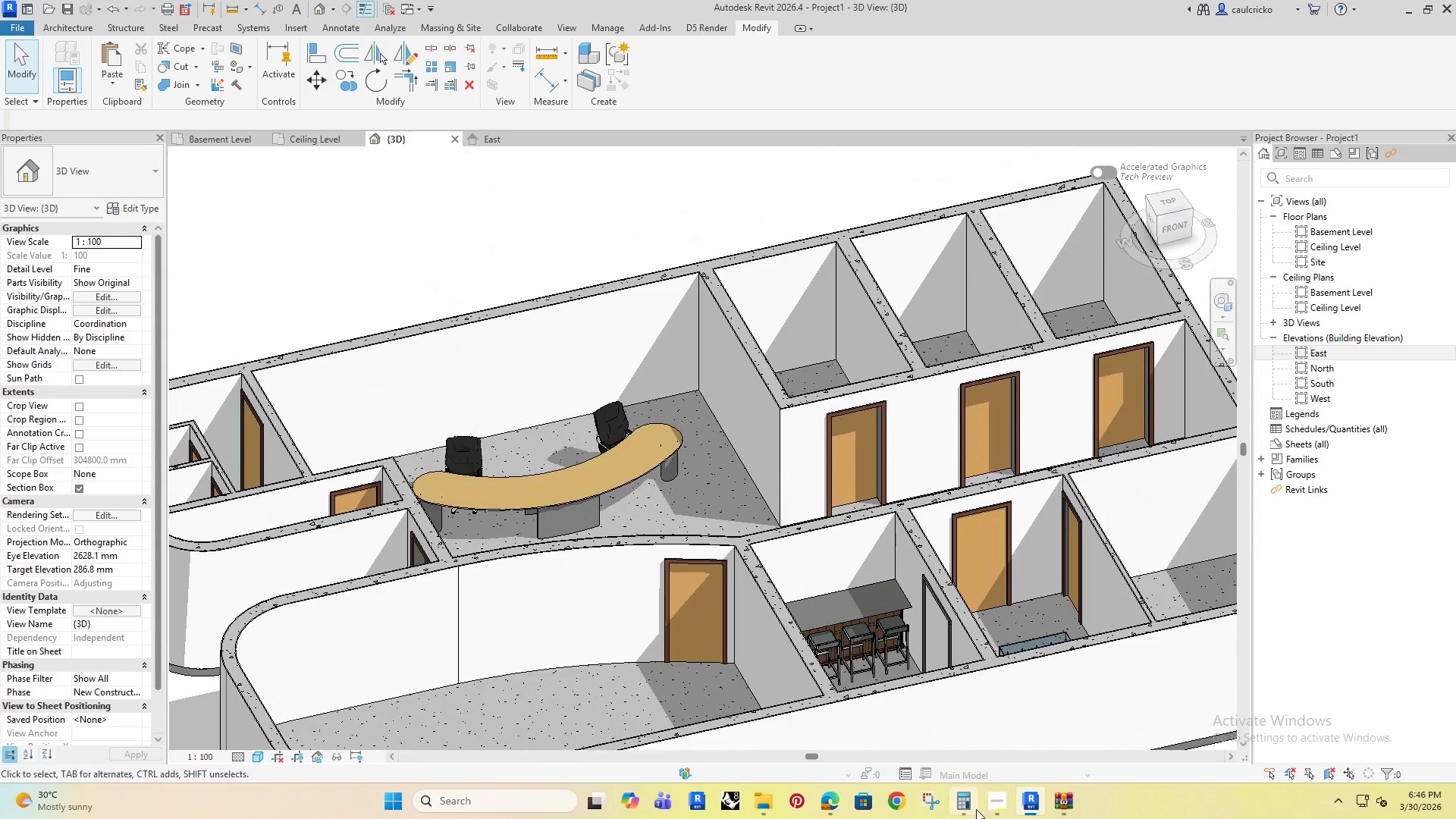 
scroll: coordinate [446, 405], scroll_direction: down, amount: 3.0
 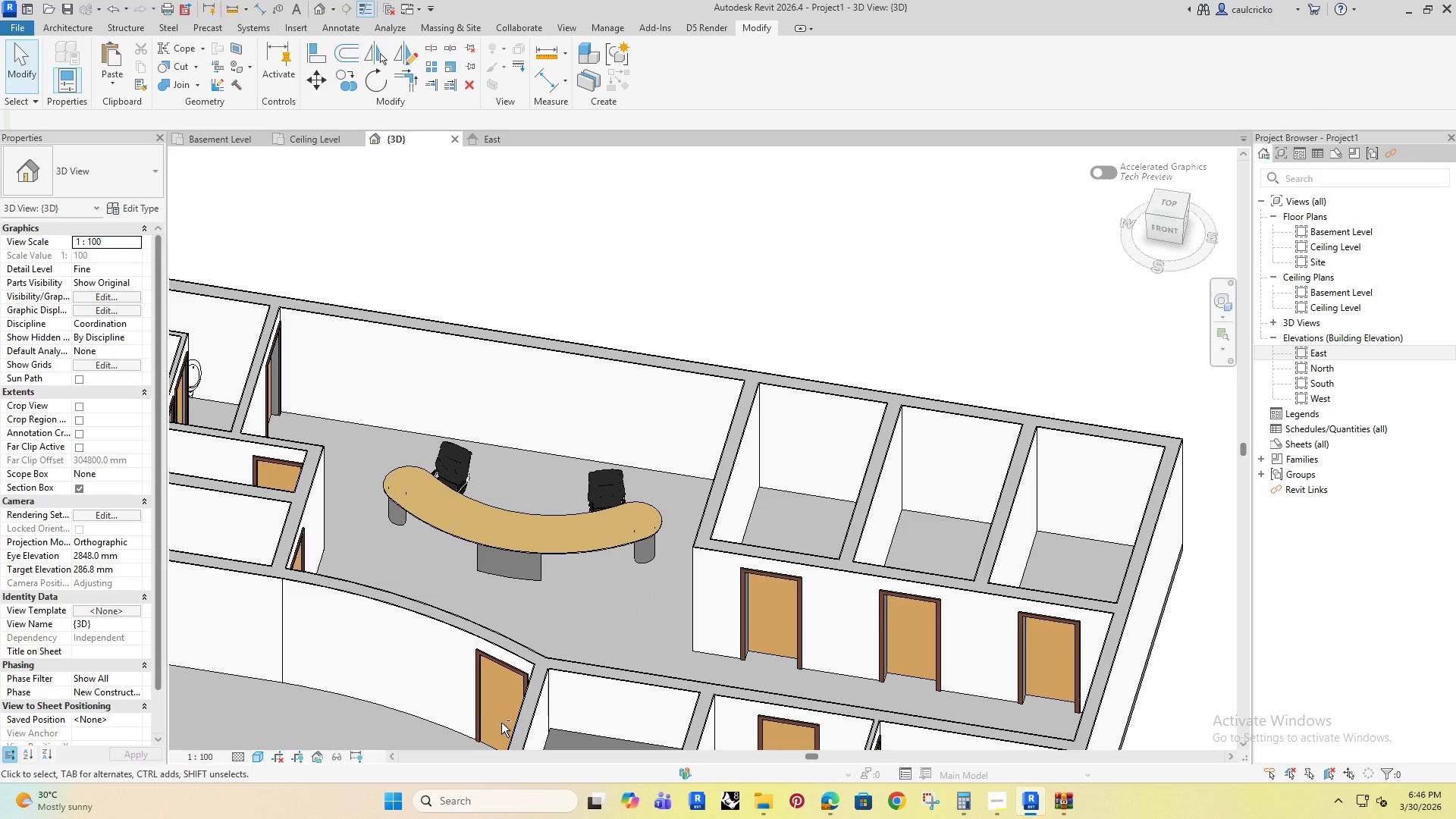 
left_click([990, 803])